 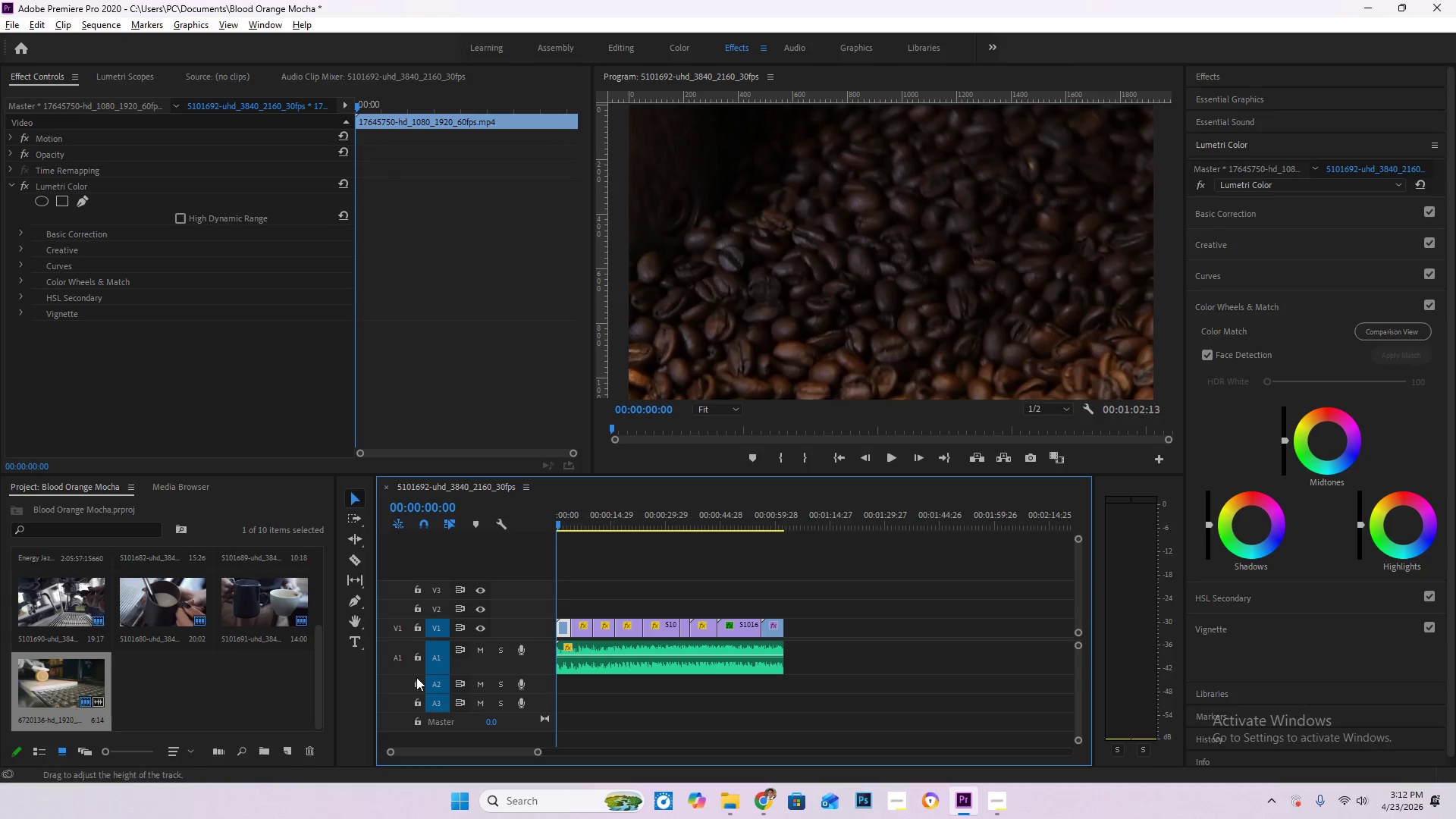 
left_click([358, 642])
 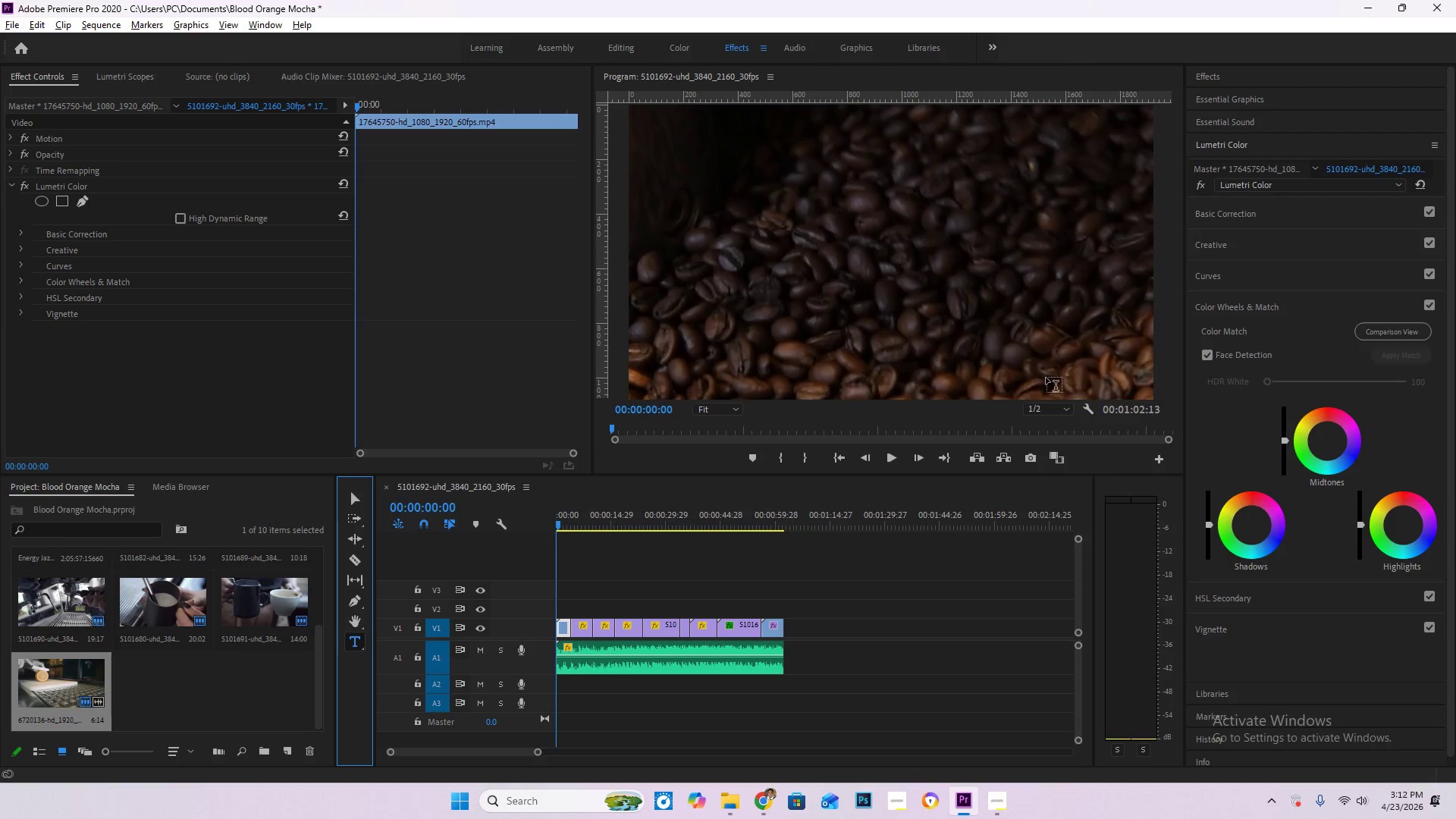 
left_click([1019, 375])
 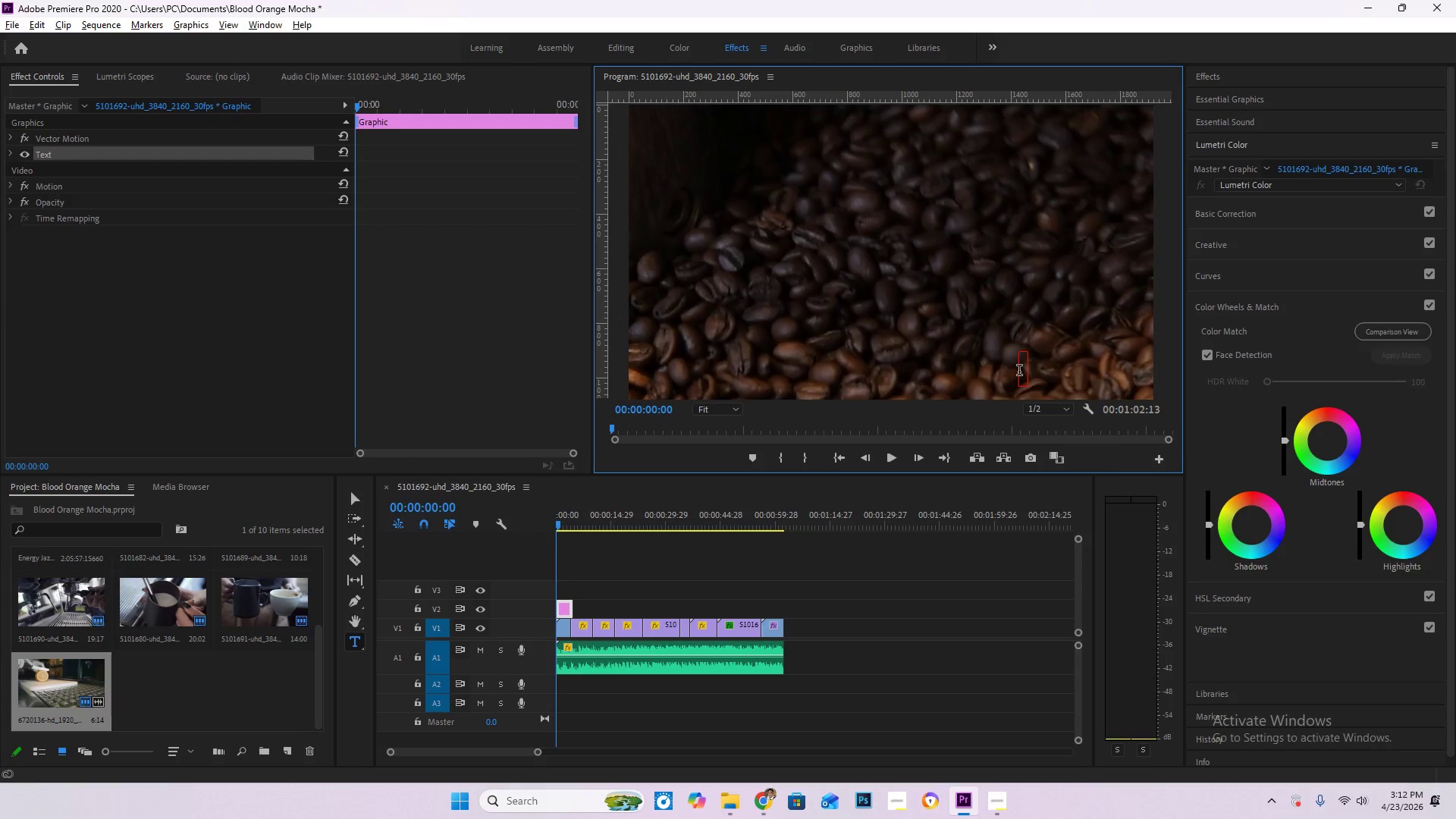 
left_click([1025, 370])
 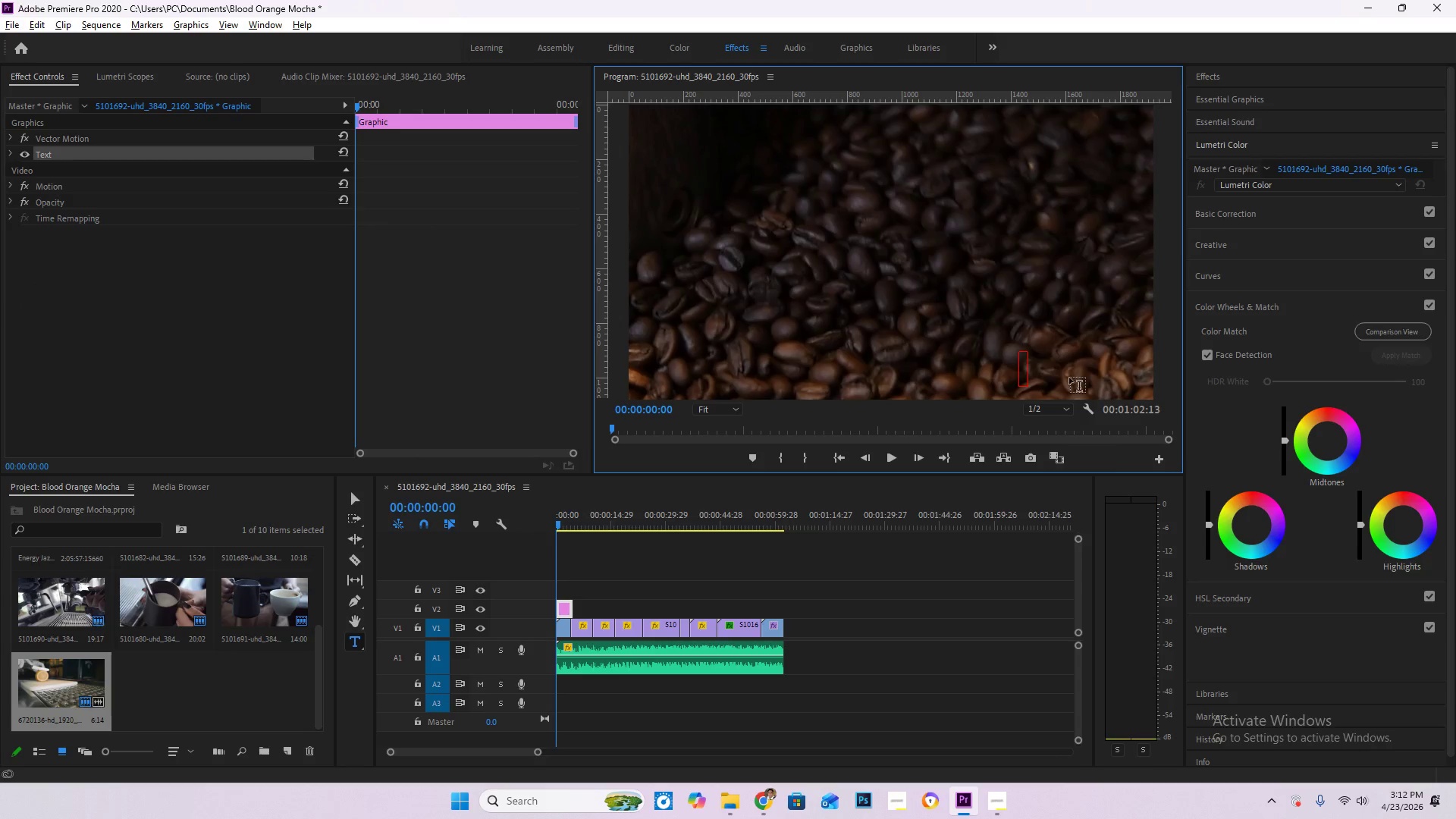 
key(Control+V)
 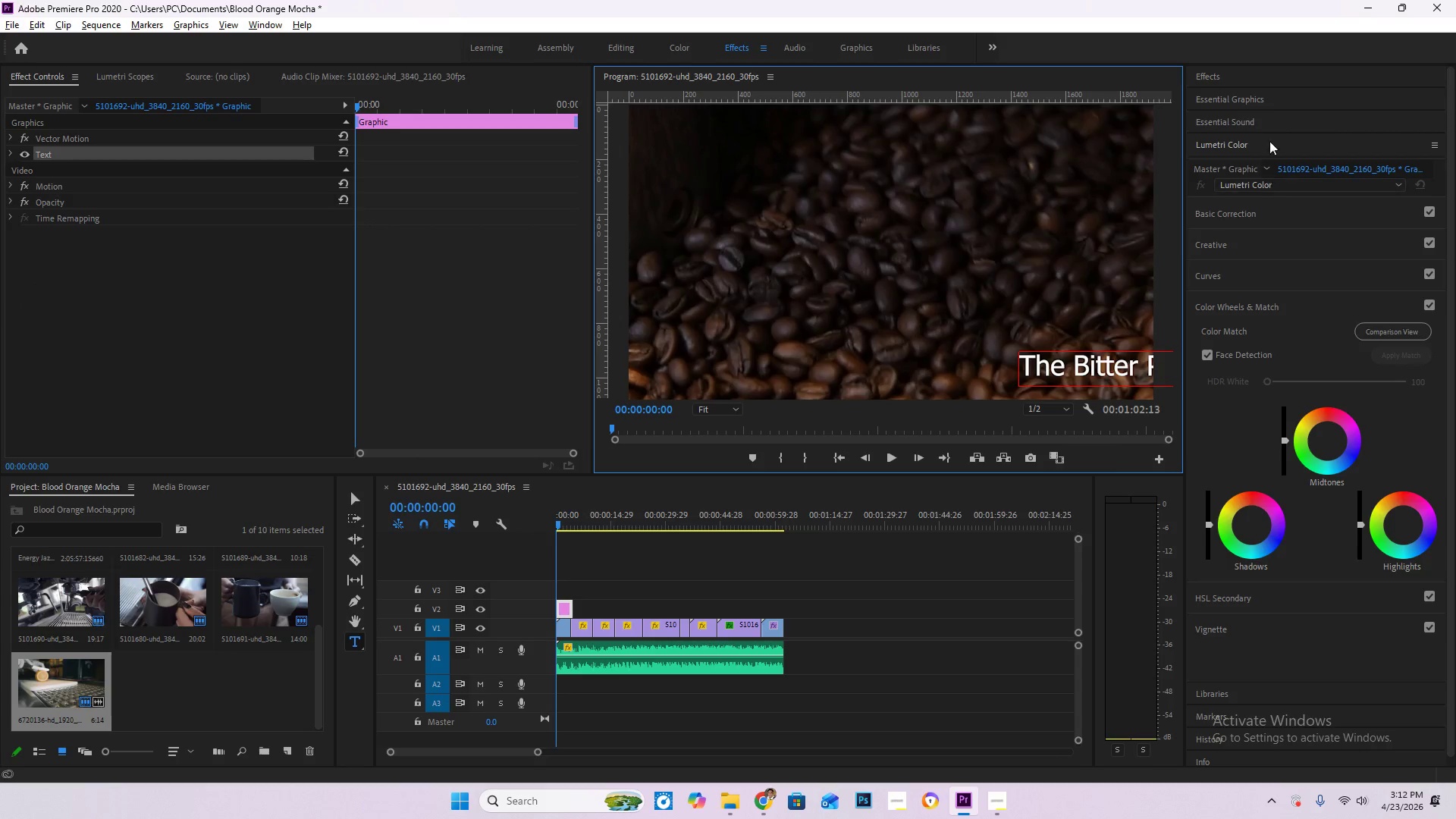 
left_click([1269, 105])
 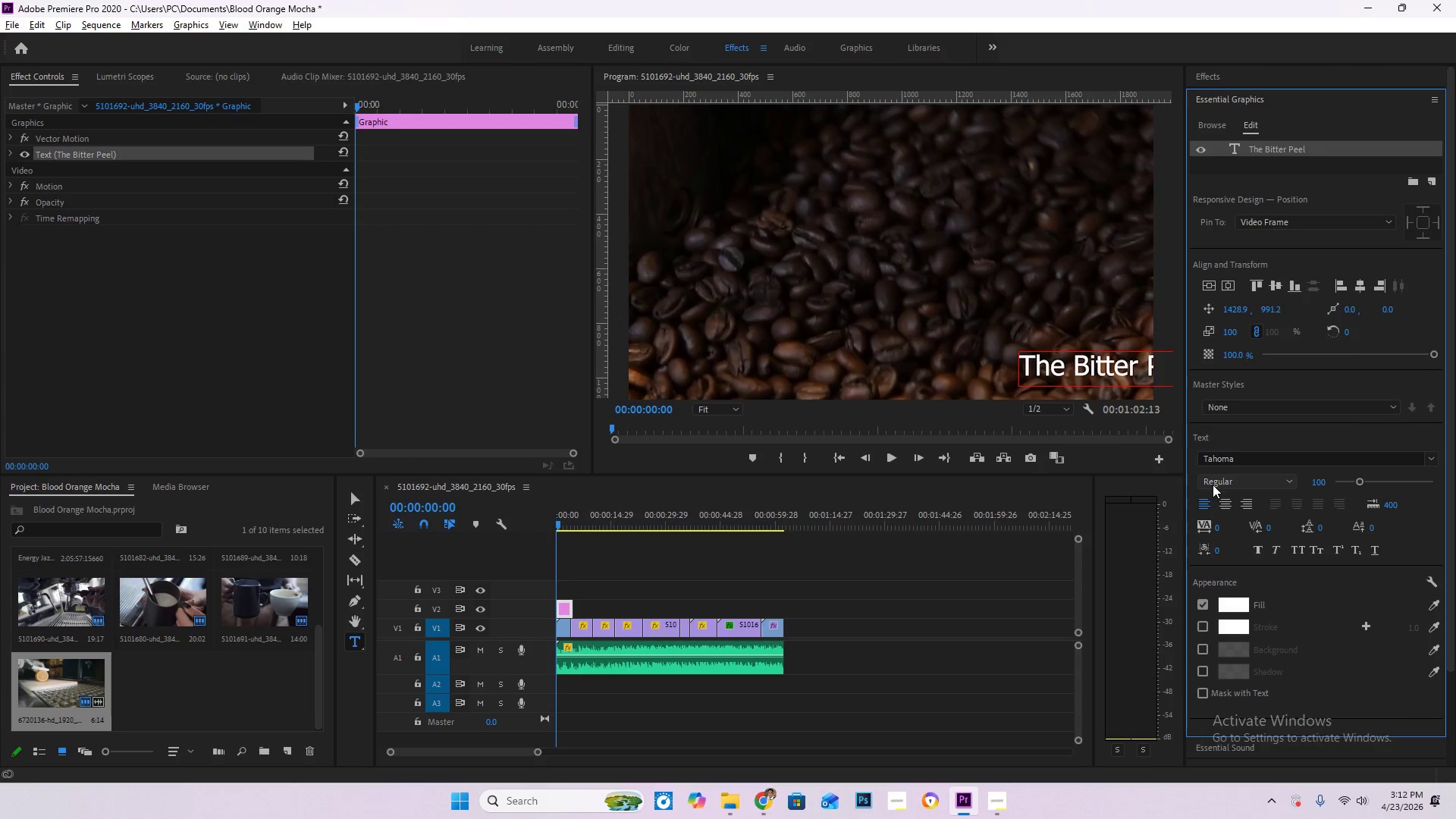 
left_click([1224, 505])
 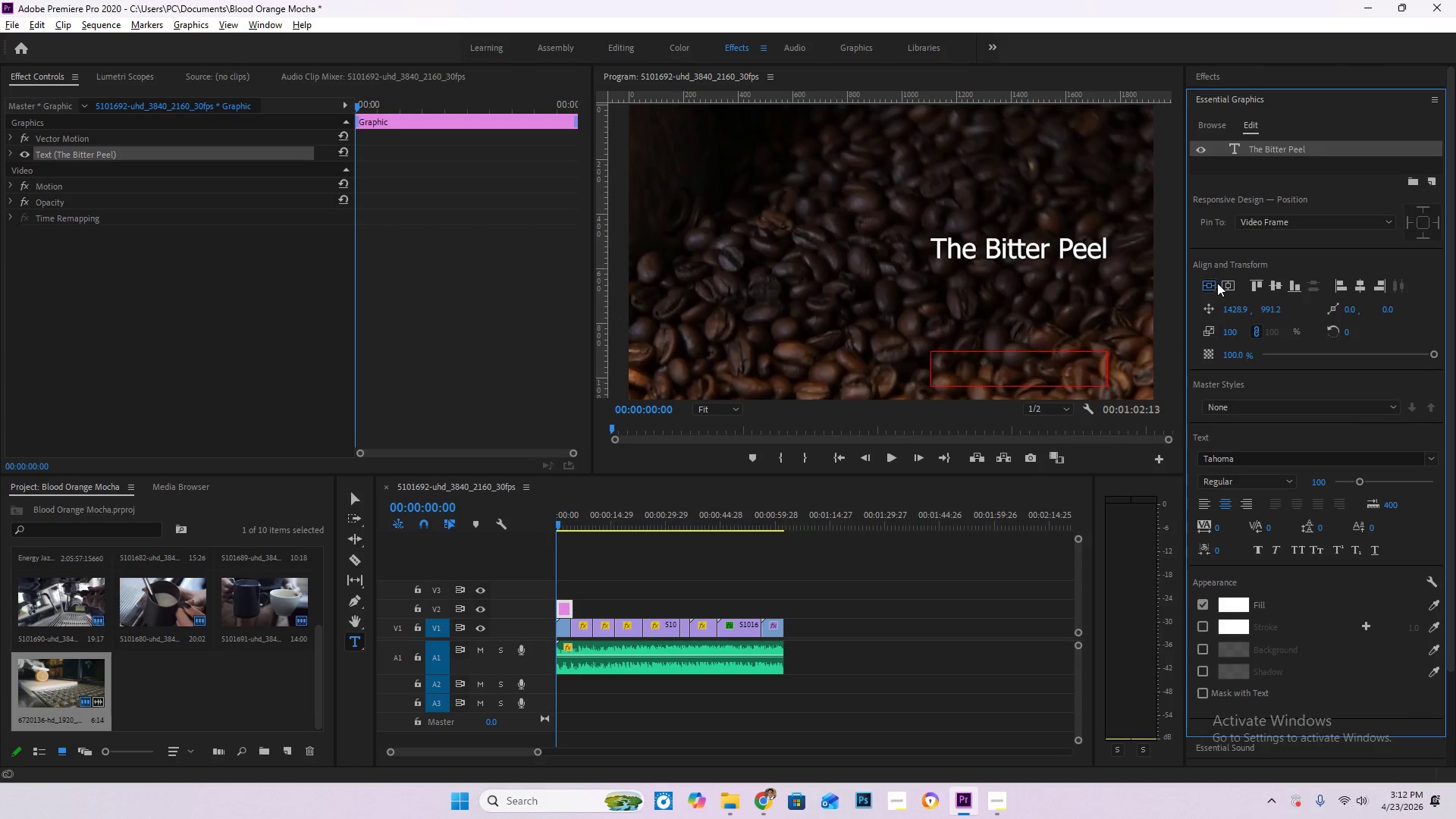 
double_click([1224, 282])
 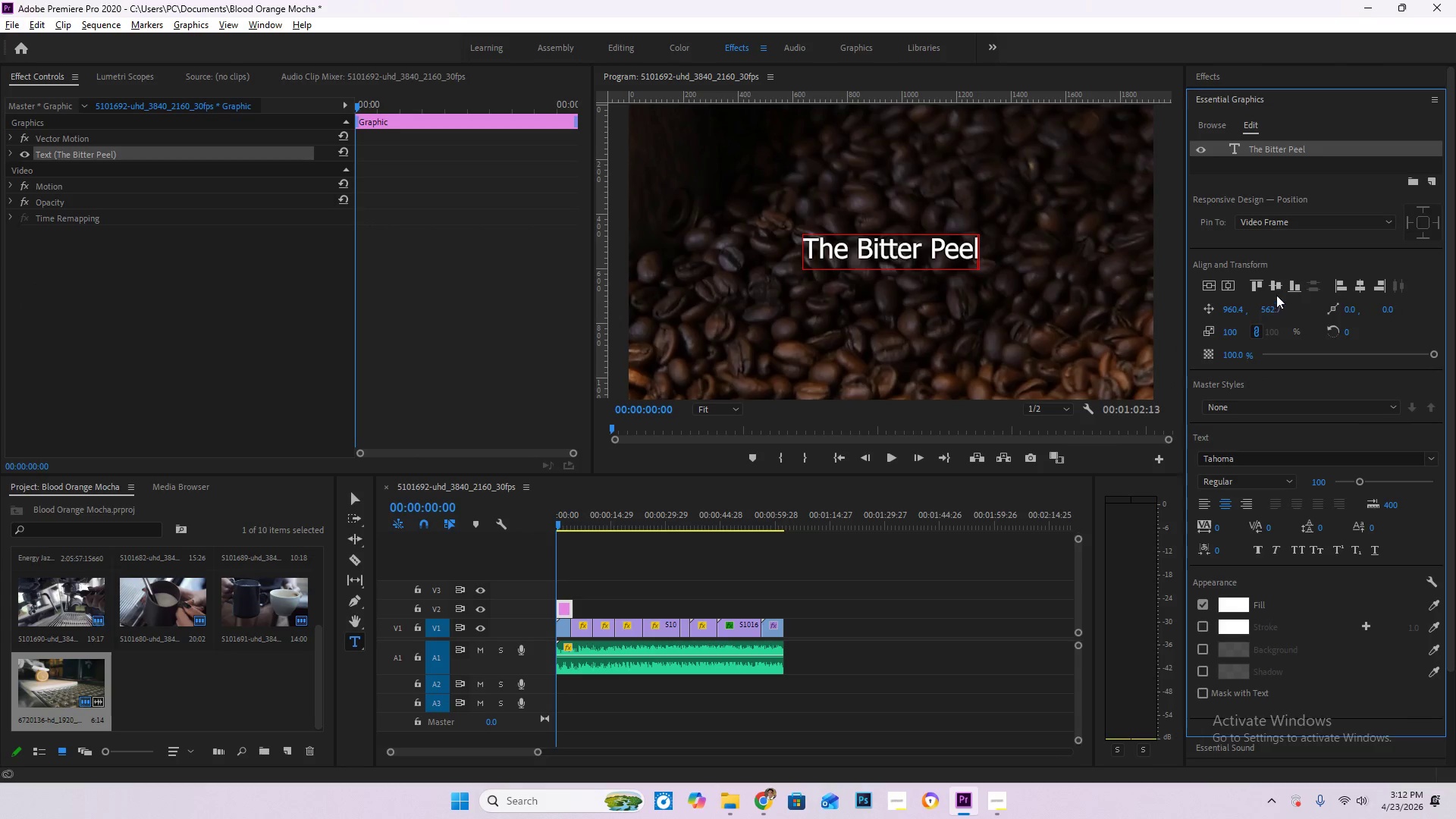 
left_click([1276, 288])
 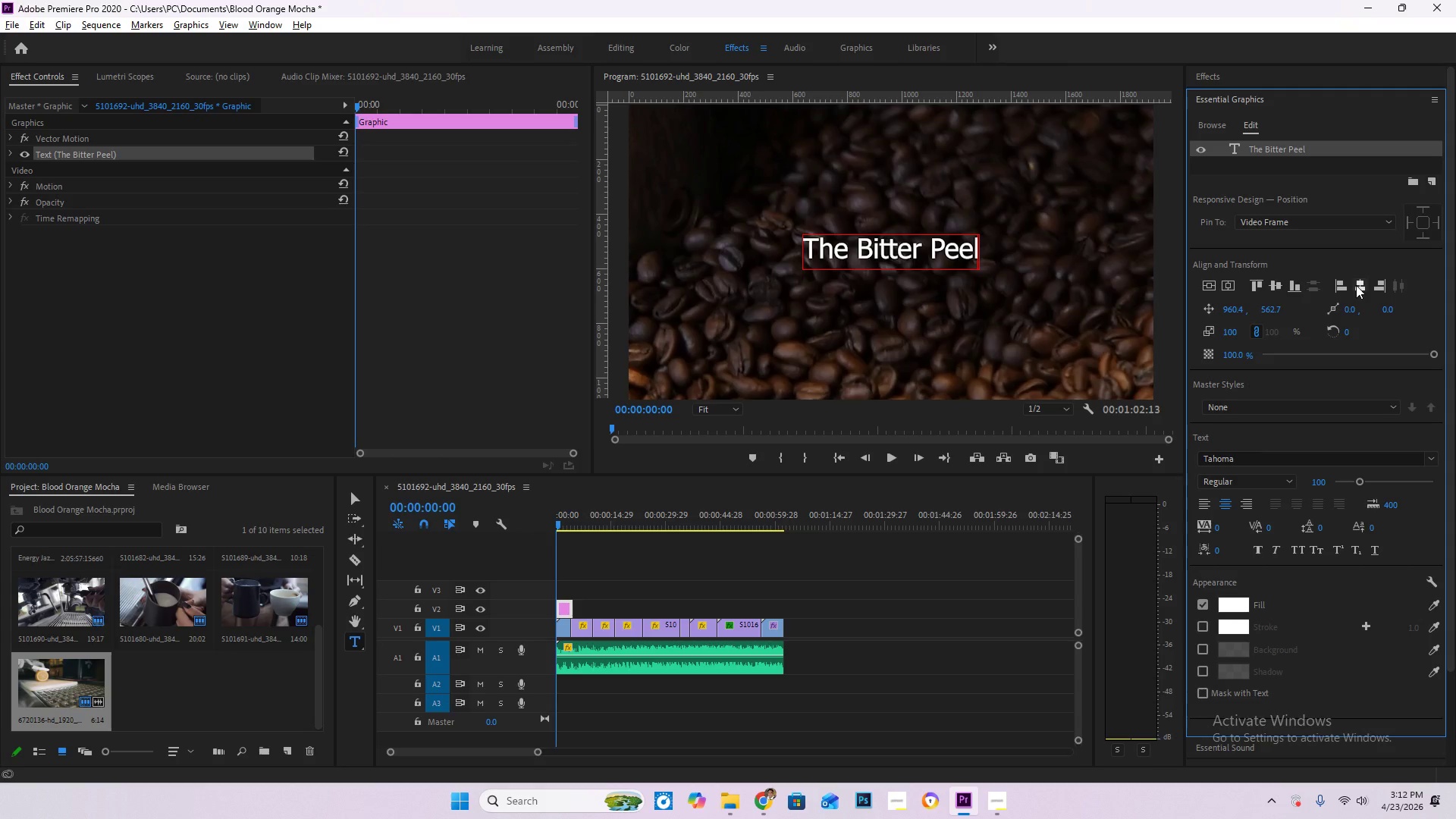 
left_click([1358, 287])
 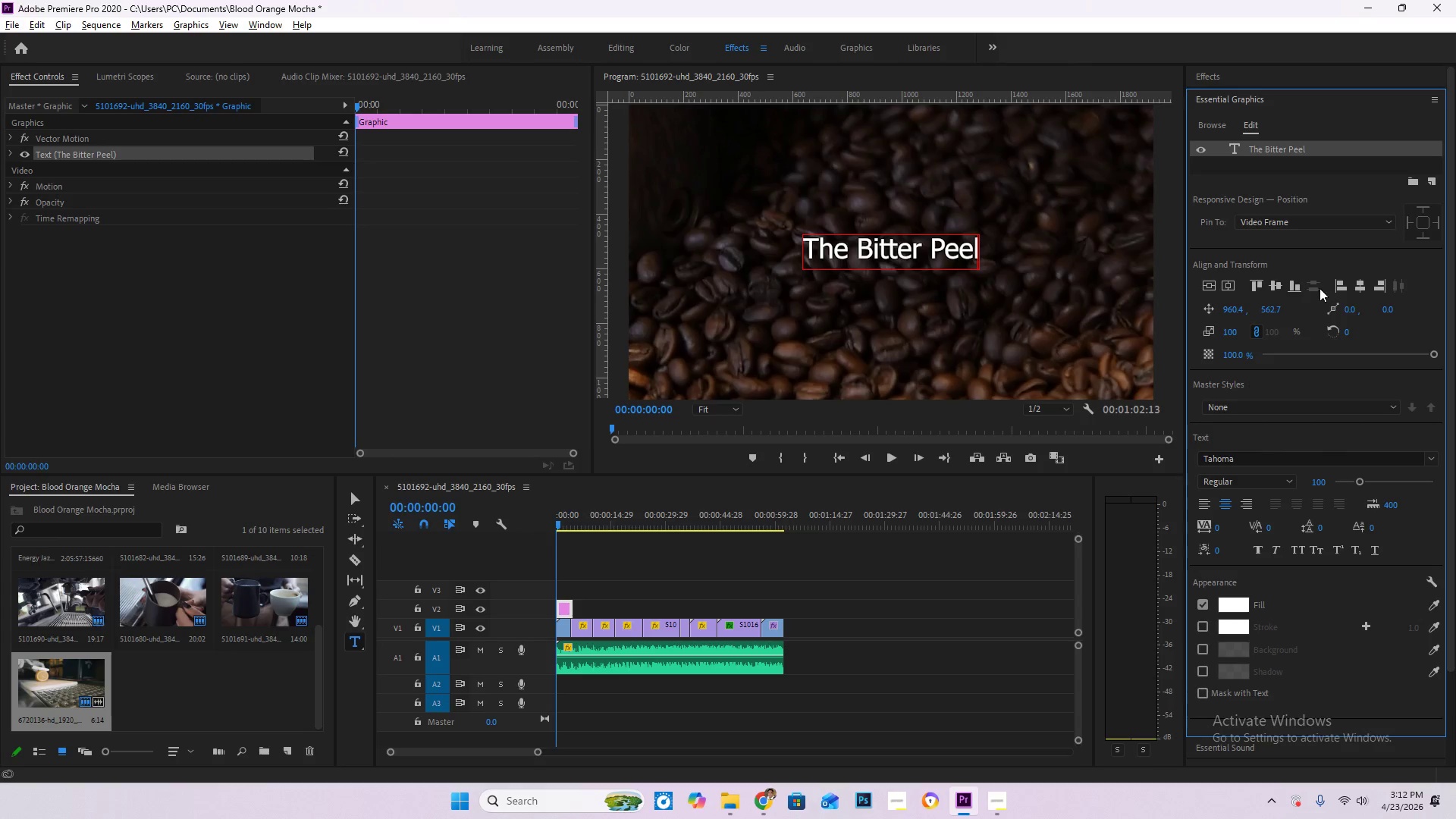 
left_click([1294, 287])
 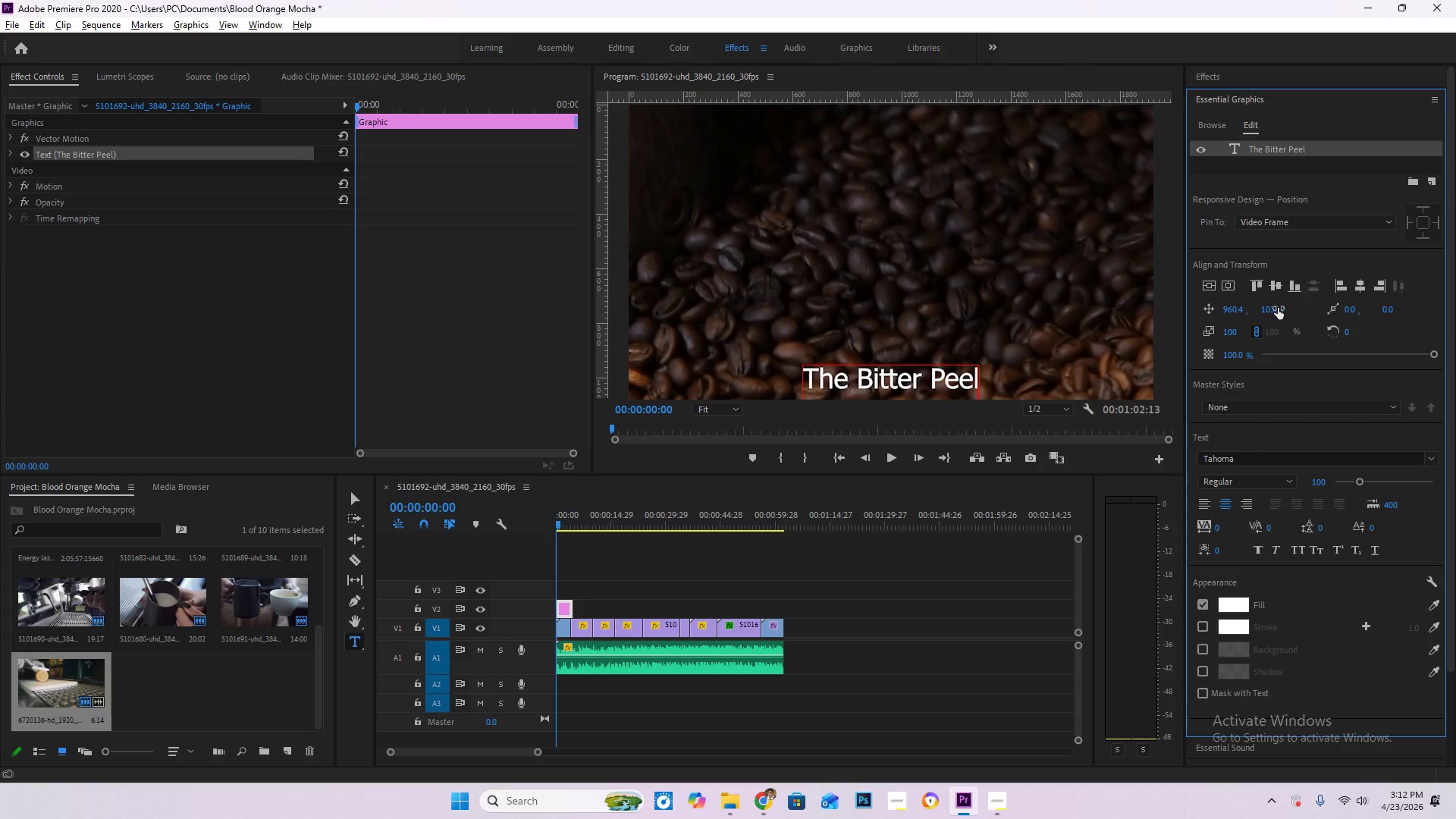 
left_click_drag(start_coordinate=[1269, 310], to_coordinate=[1319, 310])
 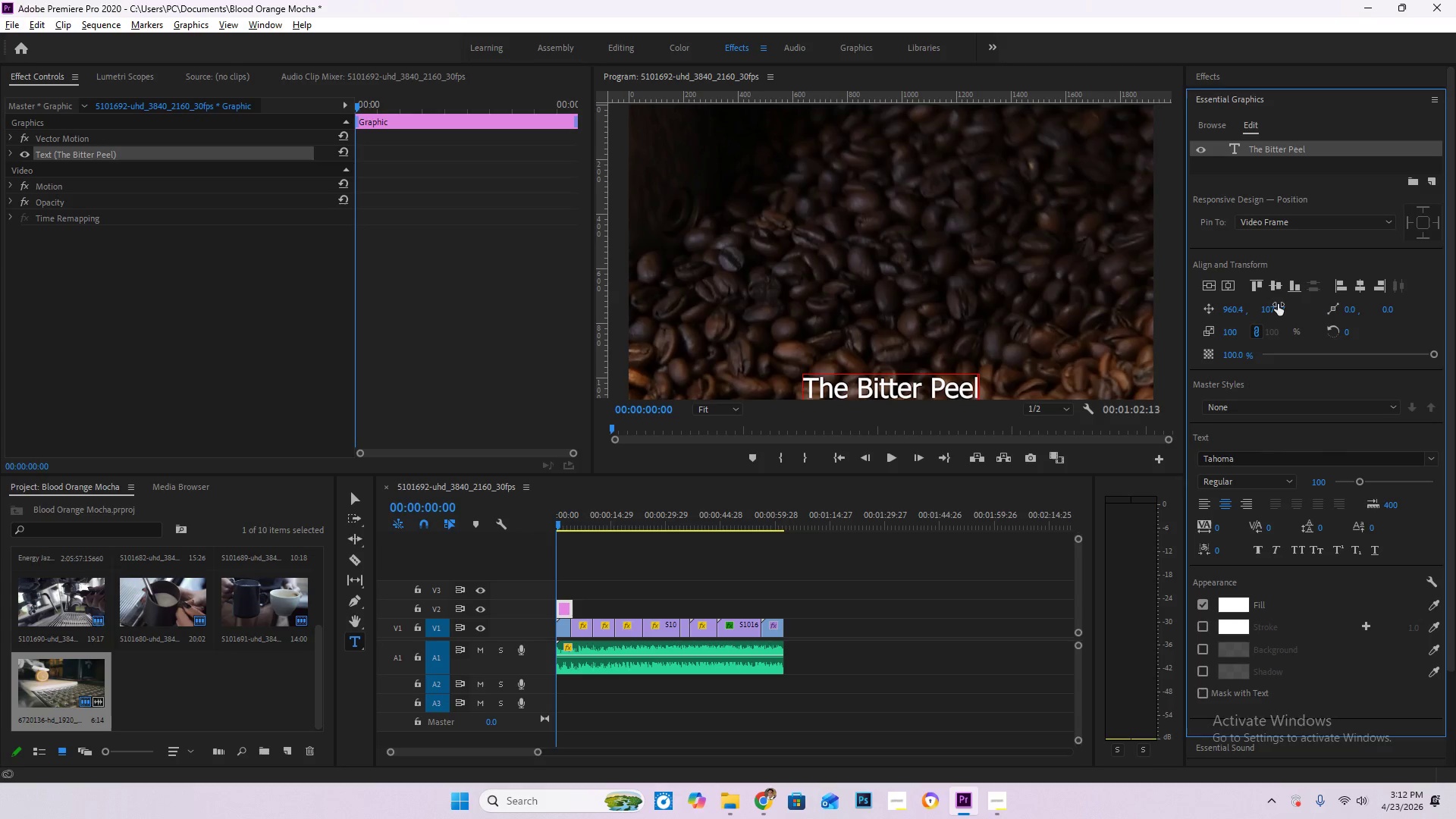 
key(Control+Z)
 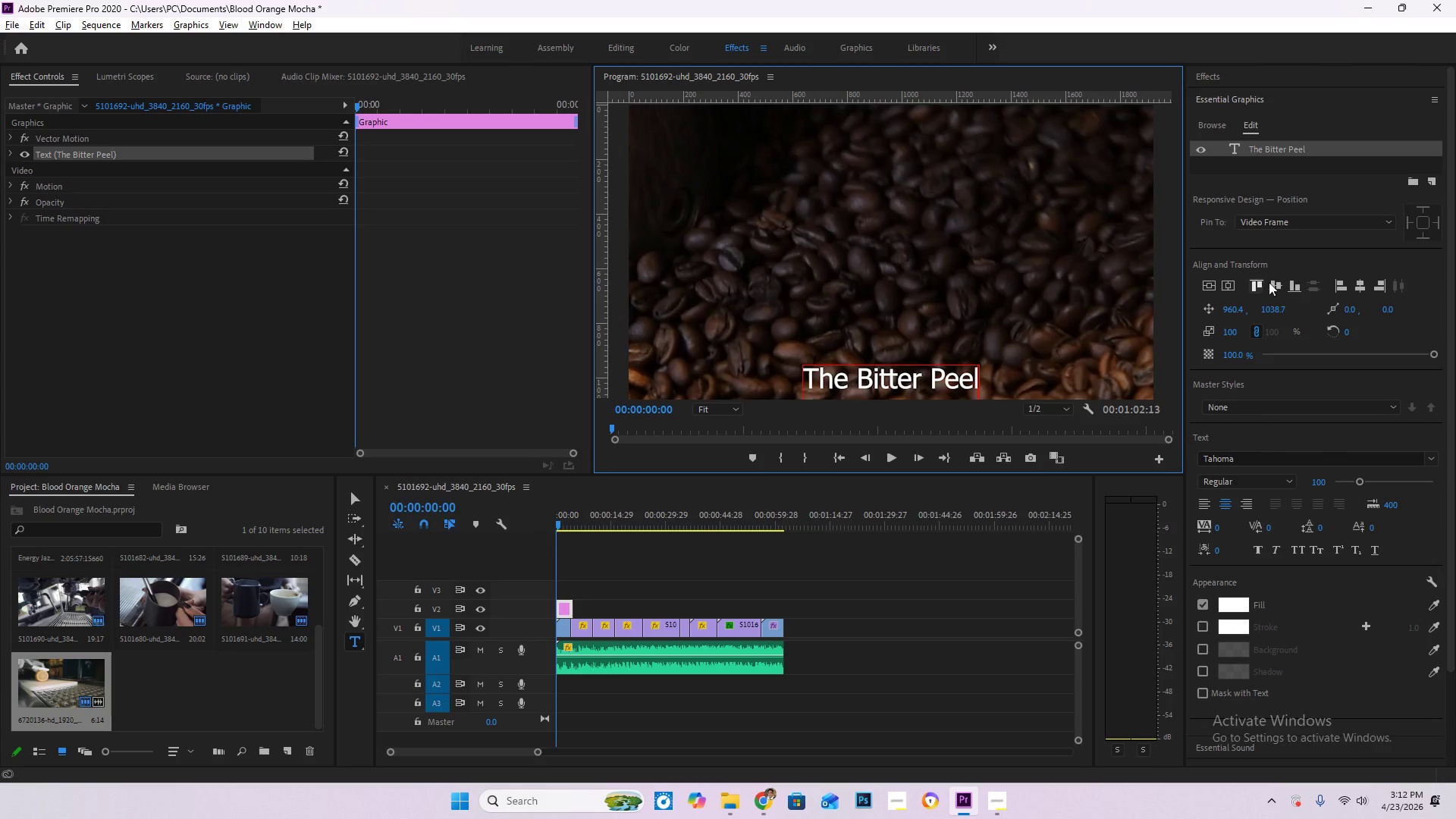 
left_click([1276, 284])
 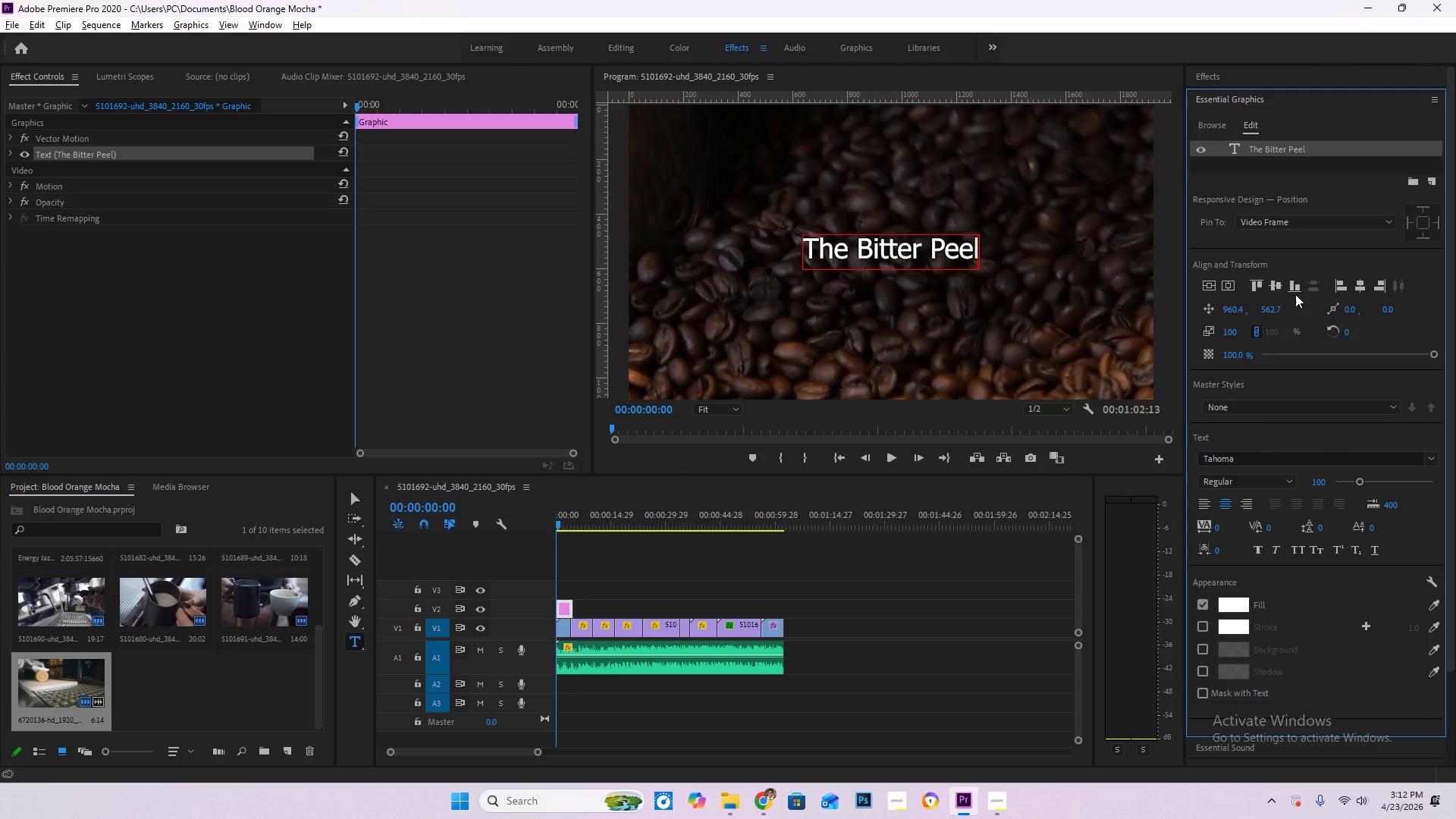 
left_click([1276, 287])
 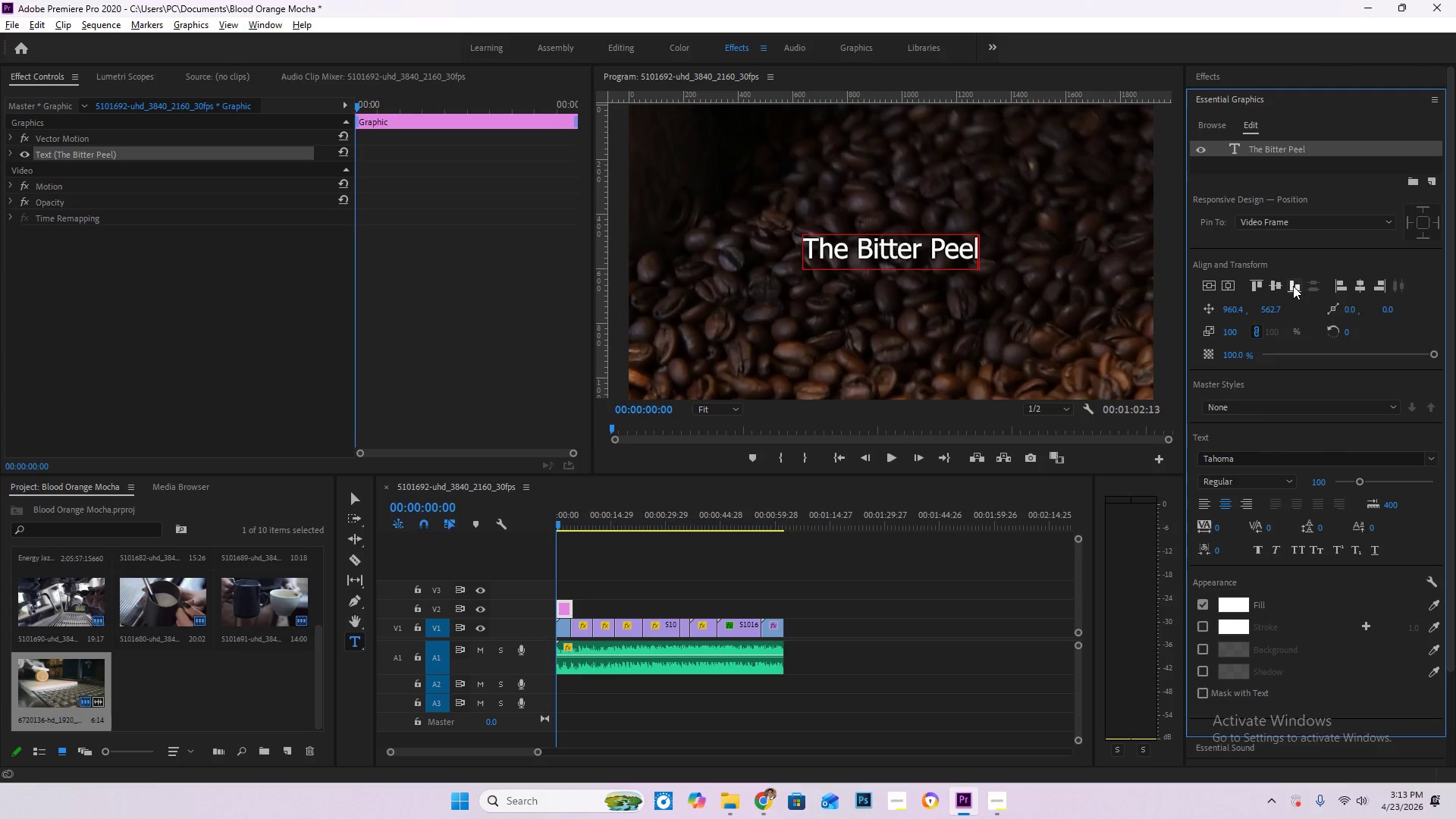 
left_click([1297, 286])
 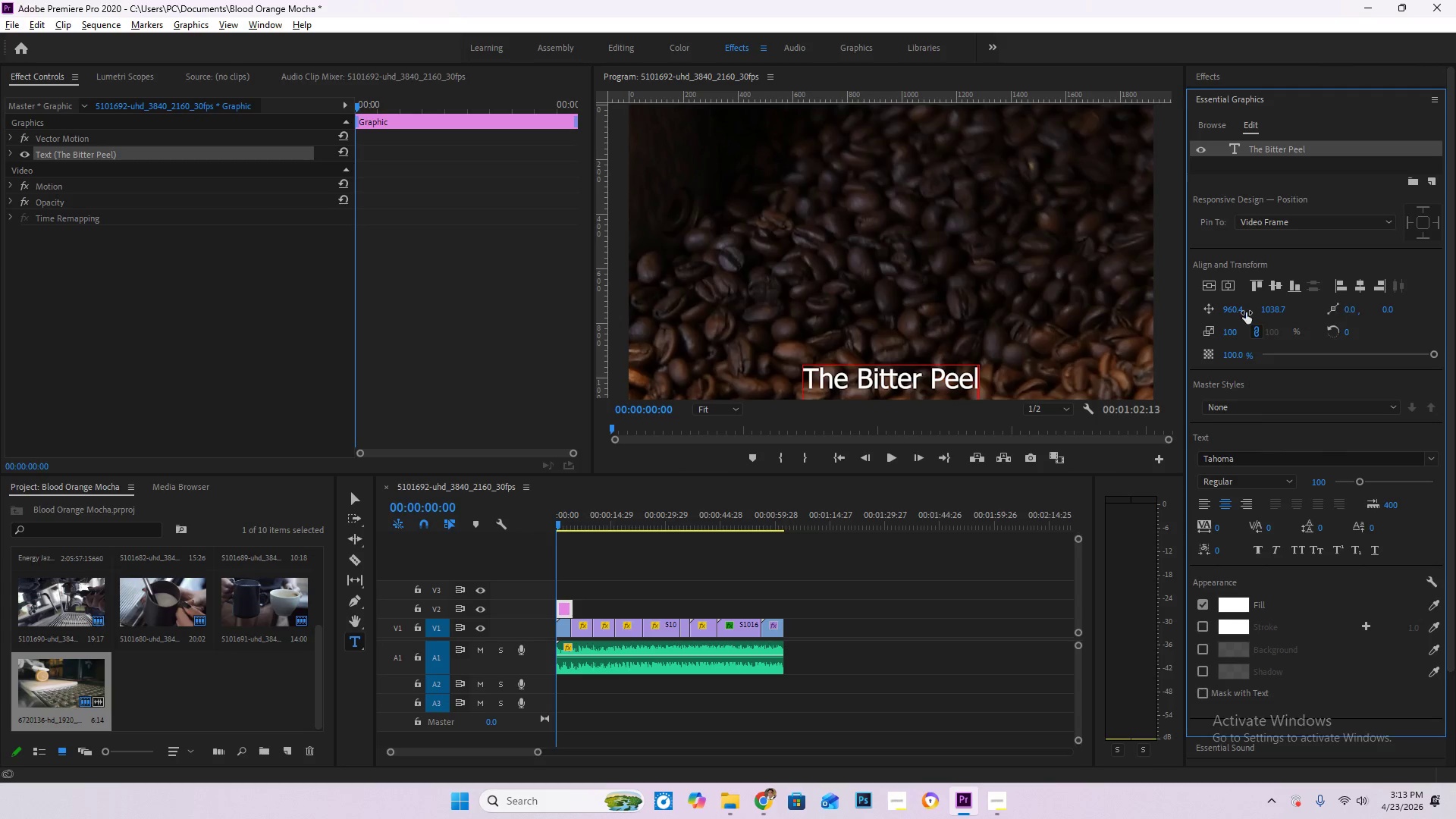 
left_click_drag(start_coordinate=[1233, 312], to_coordinate=[1261, 308])
 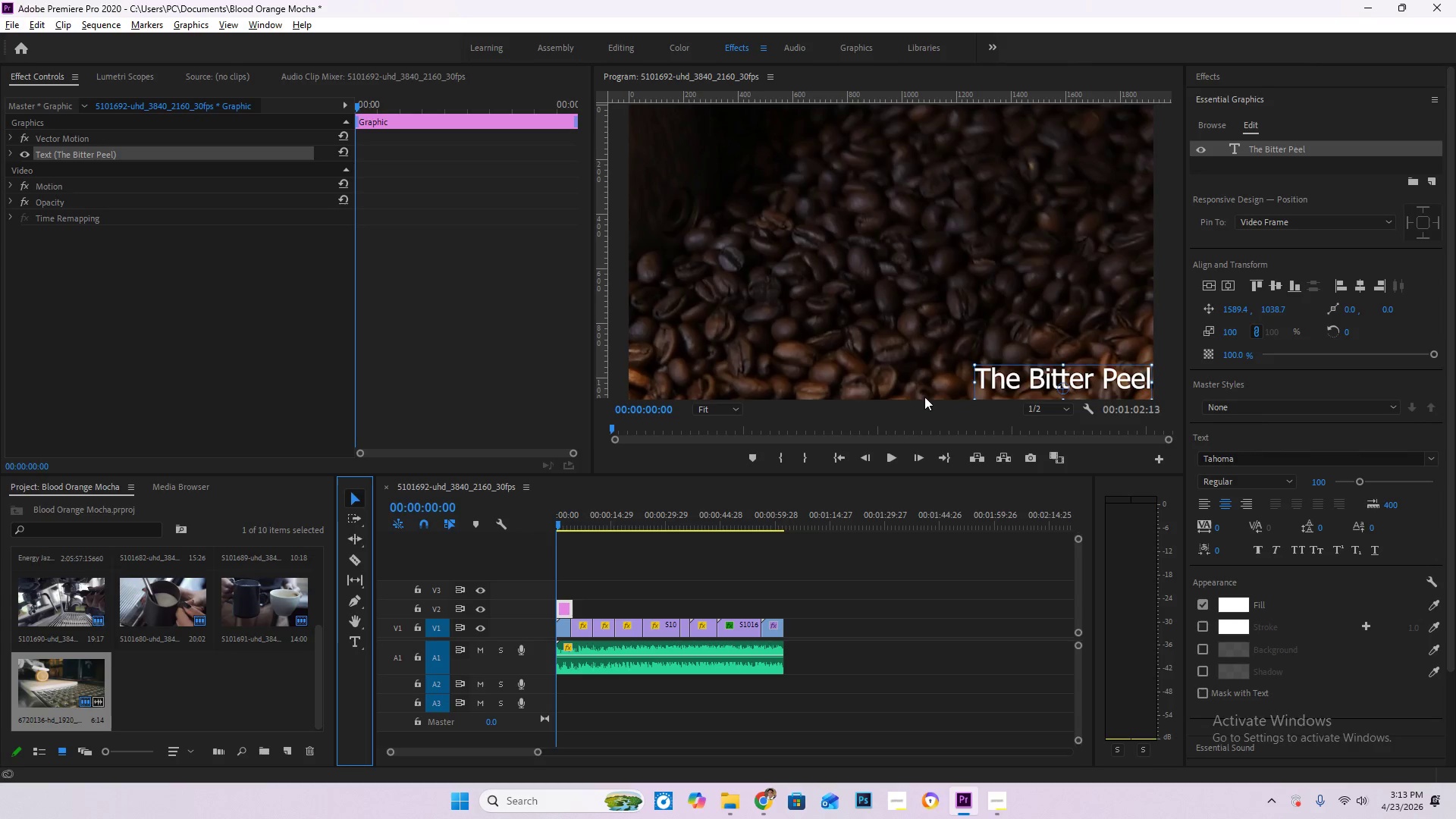 
left_click_drag(start_coordinate=[974, 366], to_coordinate=[1016, 384])
 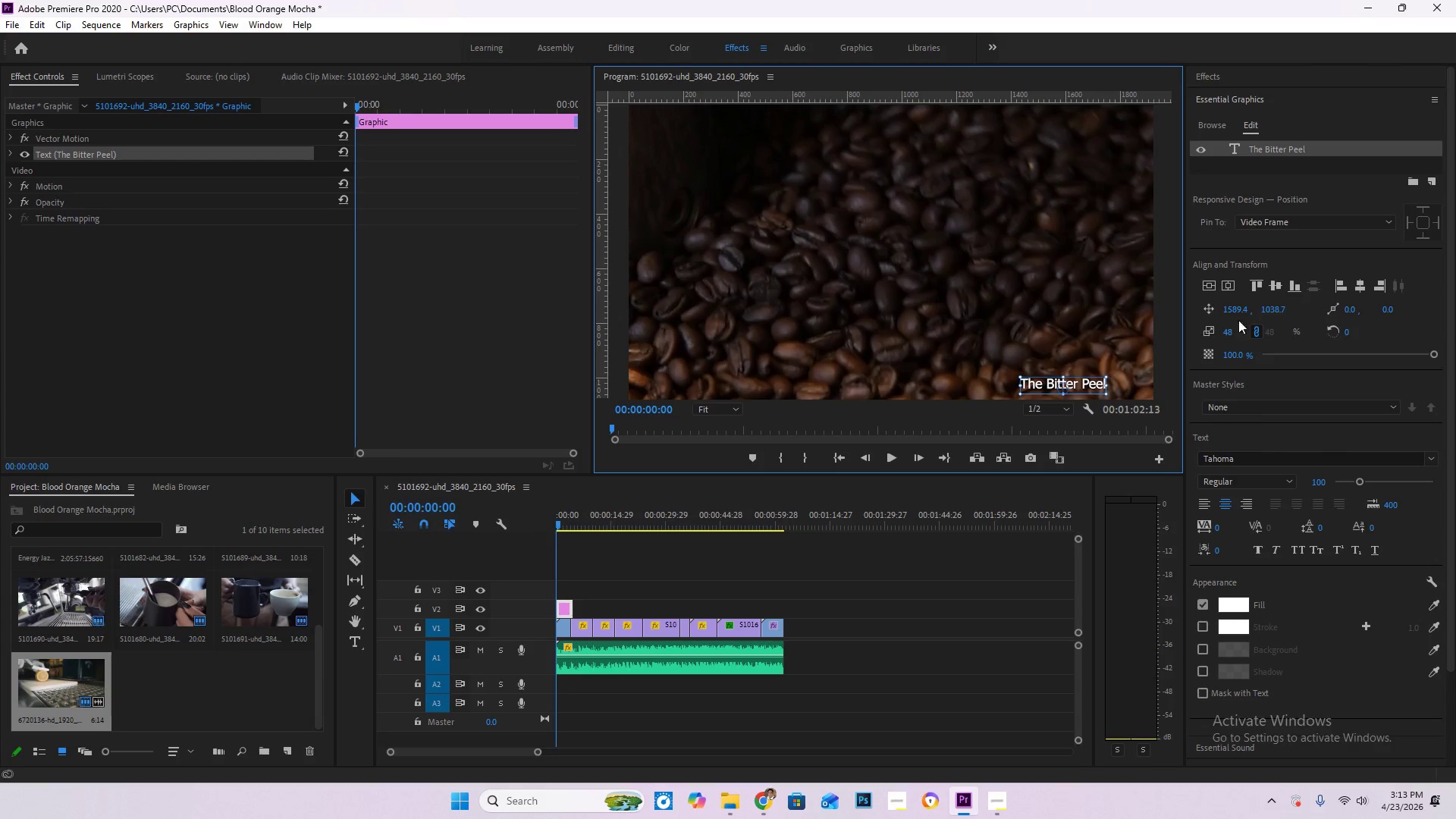 
hold_key(key=ShiftLeft, duration=1.75)
 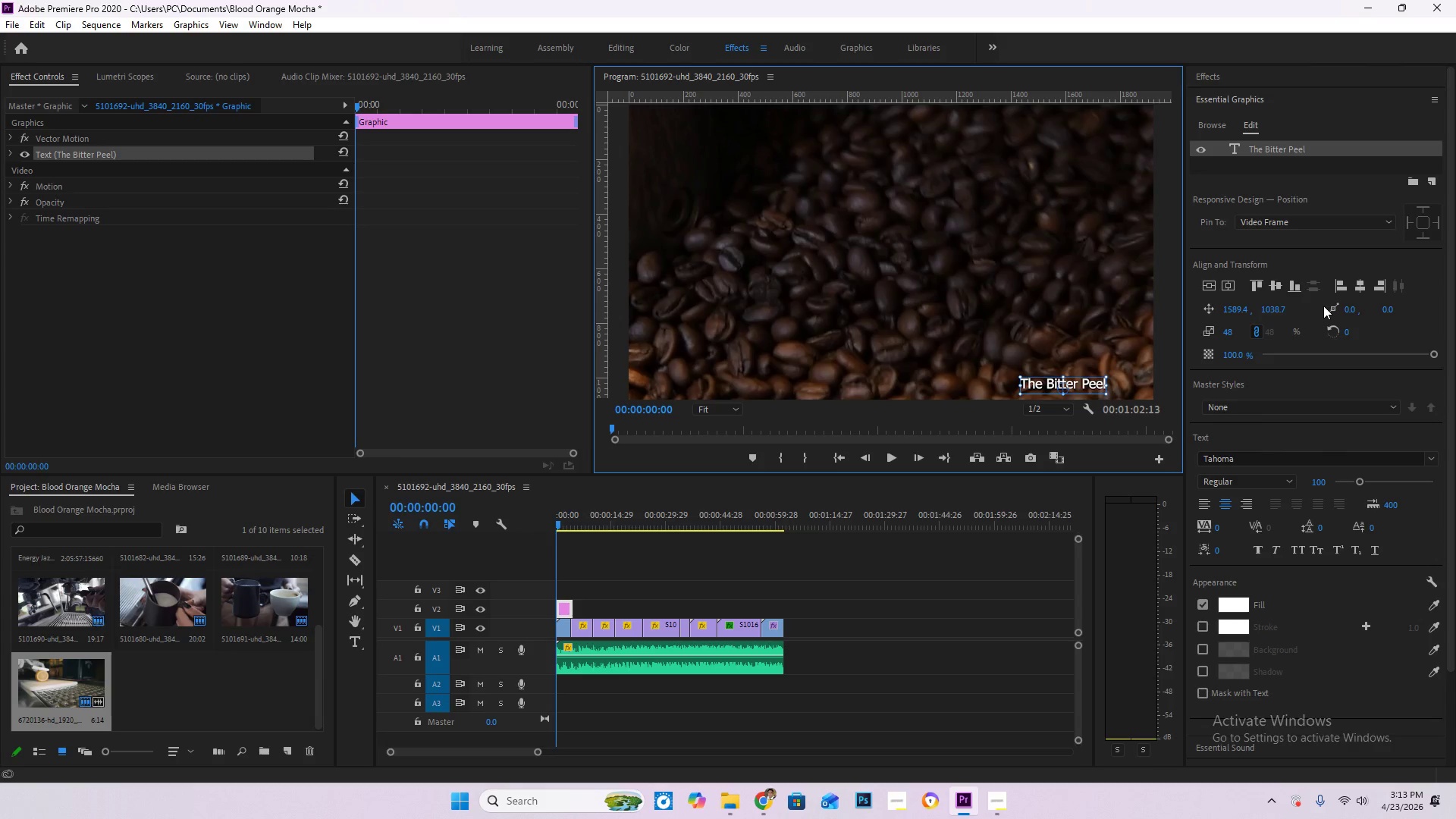 
hold_key(key=AltLeft, duration=1.67)
 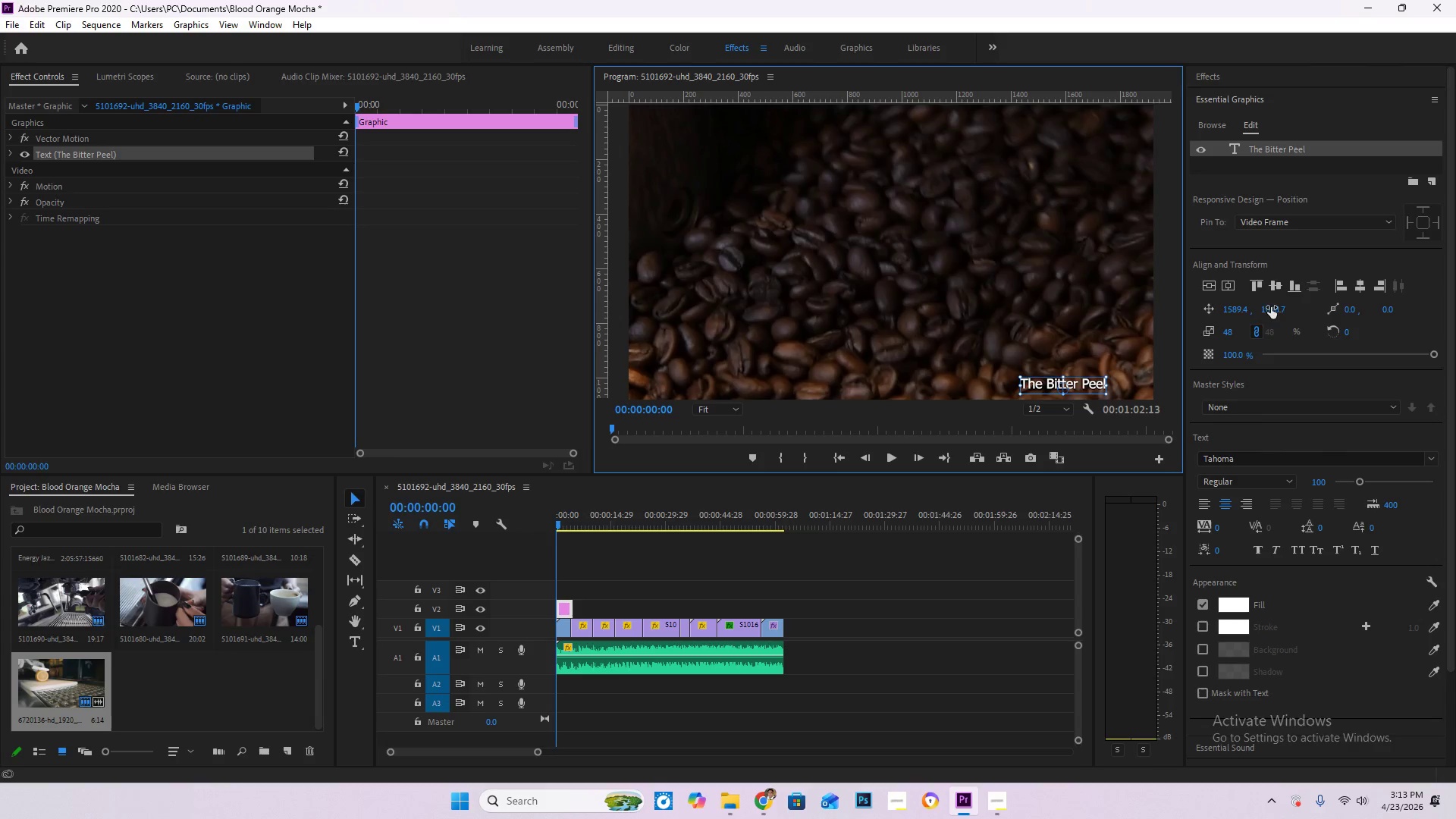 
left_click_drag(start_coordinate=[1247, 309], to_coordinate=[1343, 304])
 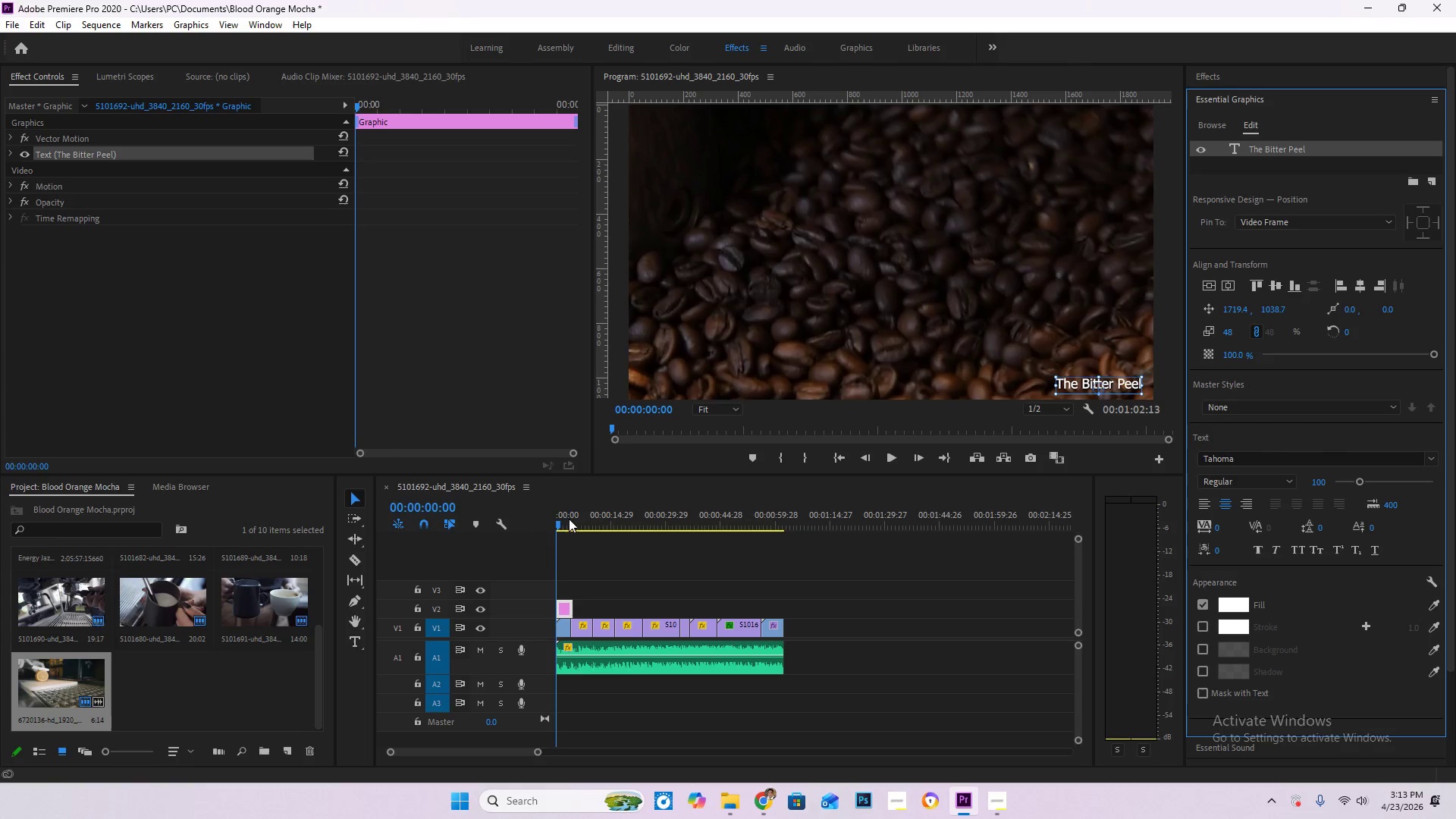 
left_click_drag(start_coordinate=[559, 523], to_coordinate=[528, 526])
 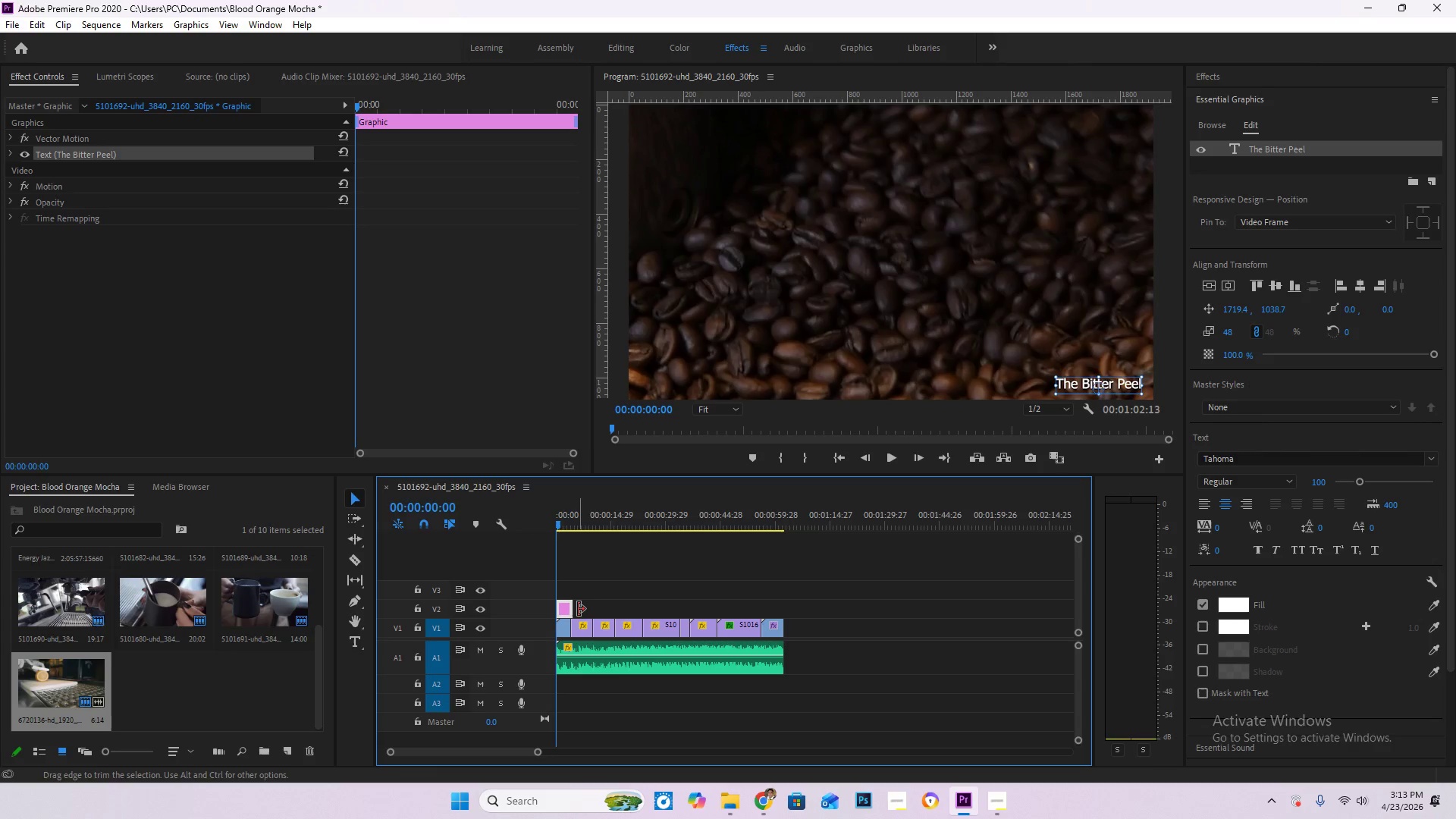 
left_click_drag(start_coordinate=[576, 609], to_coordinate=[785, 616])
 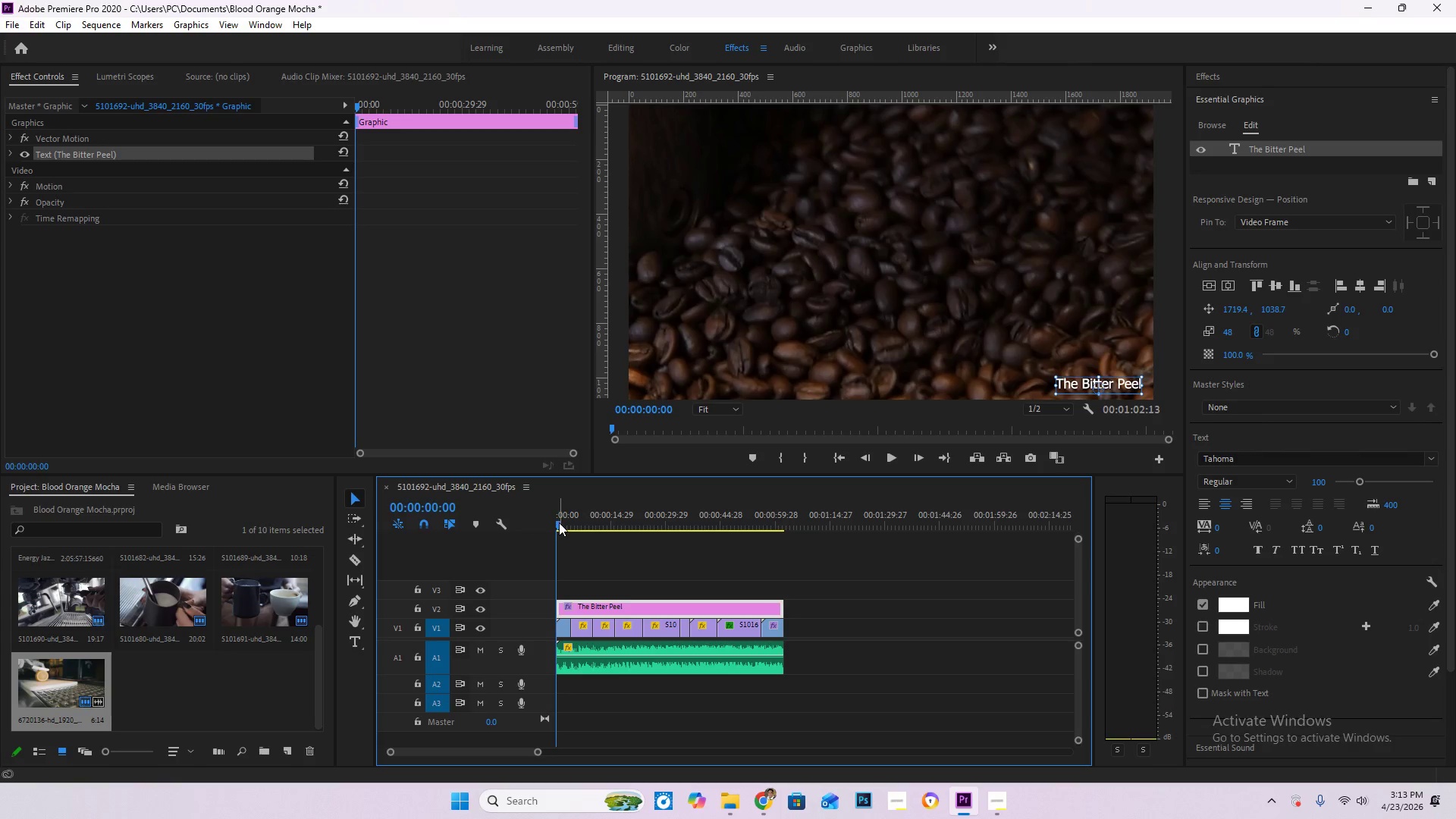 
left_click_drag(start_coordinate=[559, 522], to_coordinate=[536, 522])
 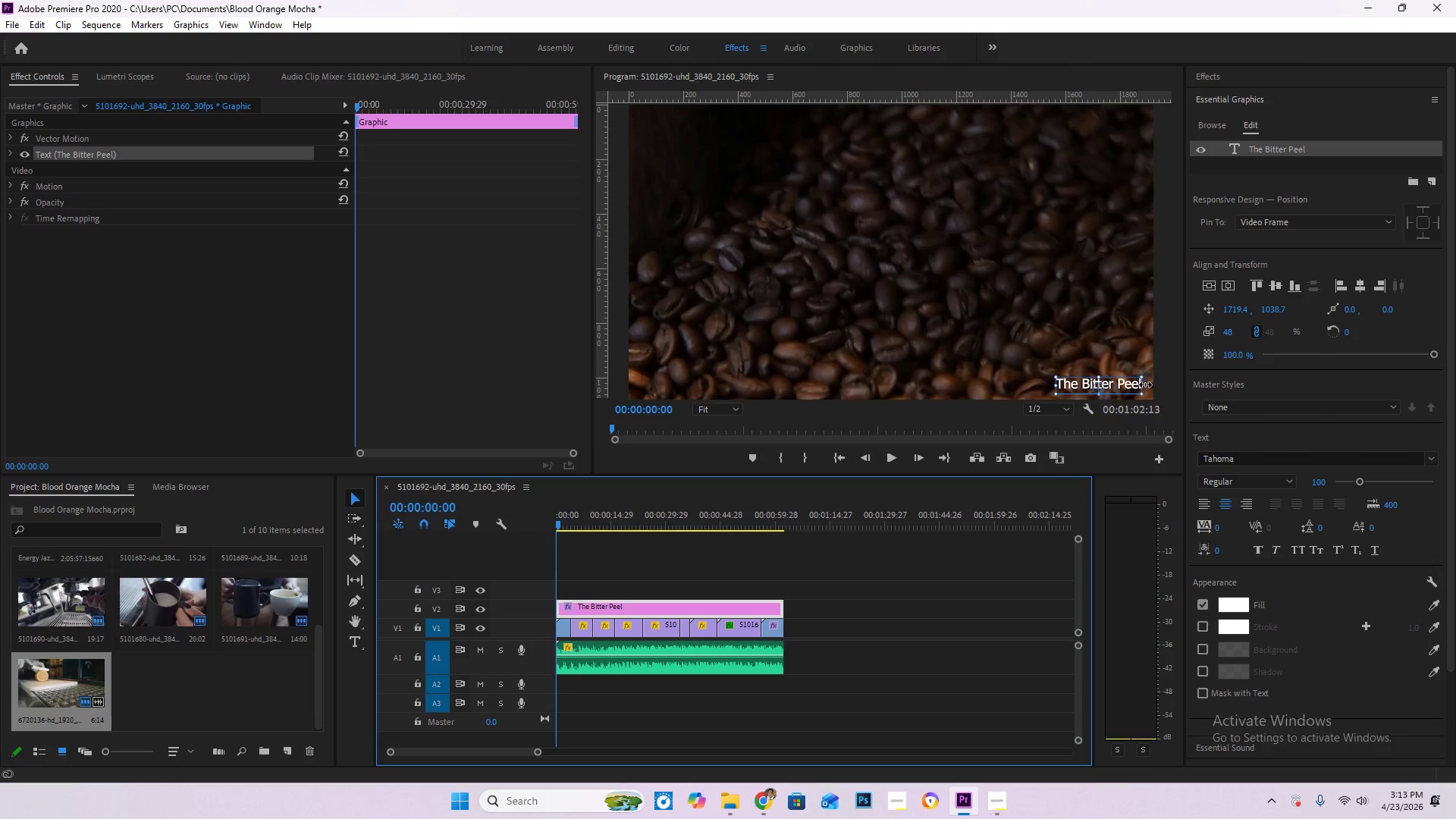 
left_click([1124, 384])
 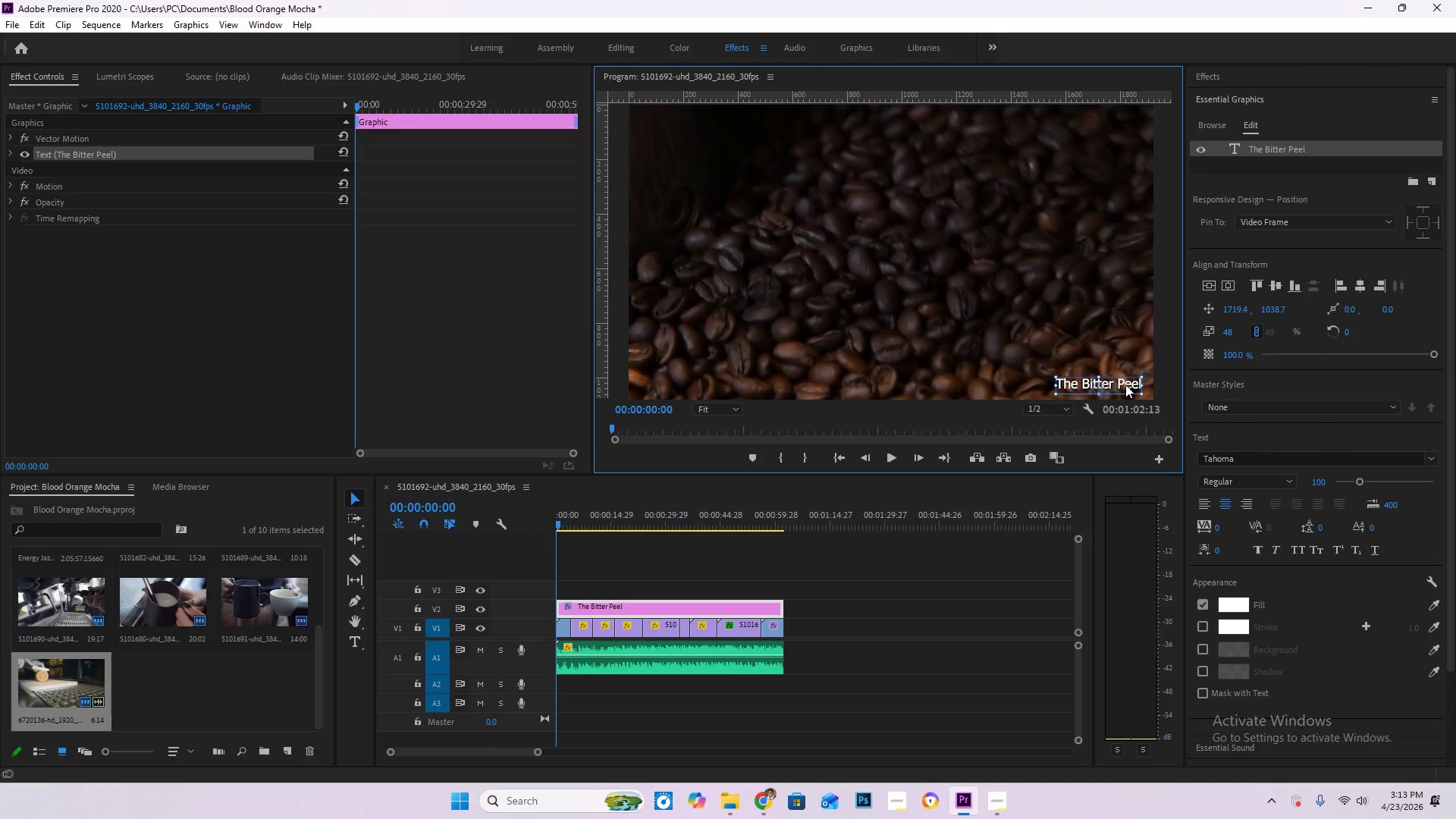 
key(T)
 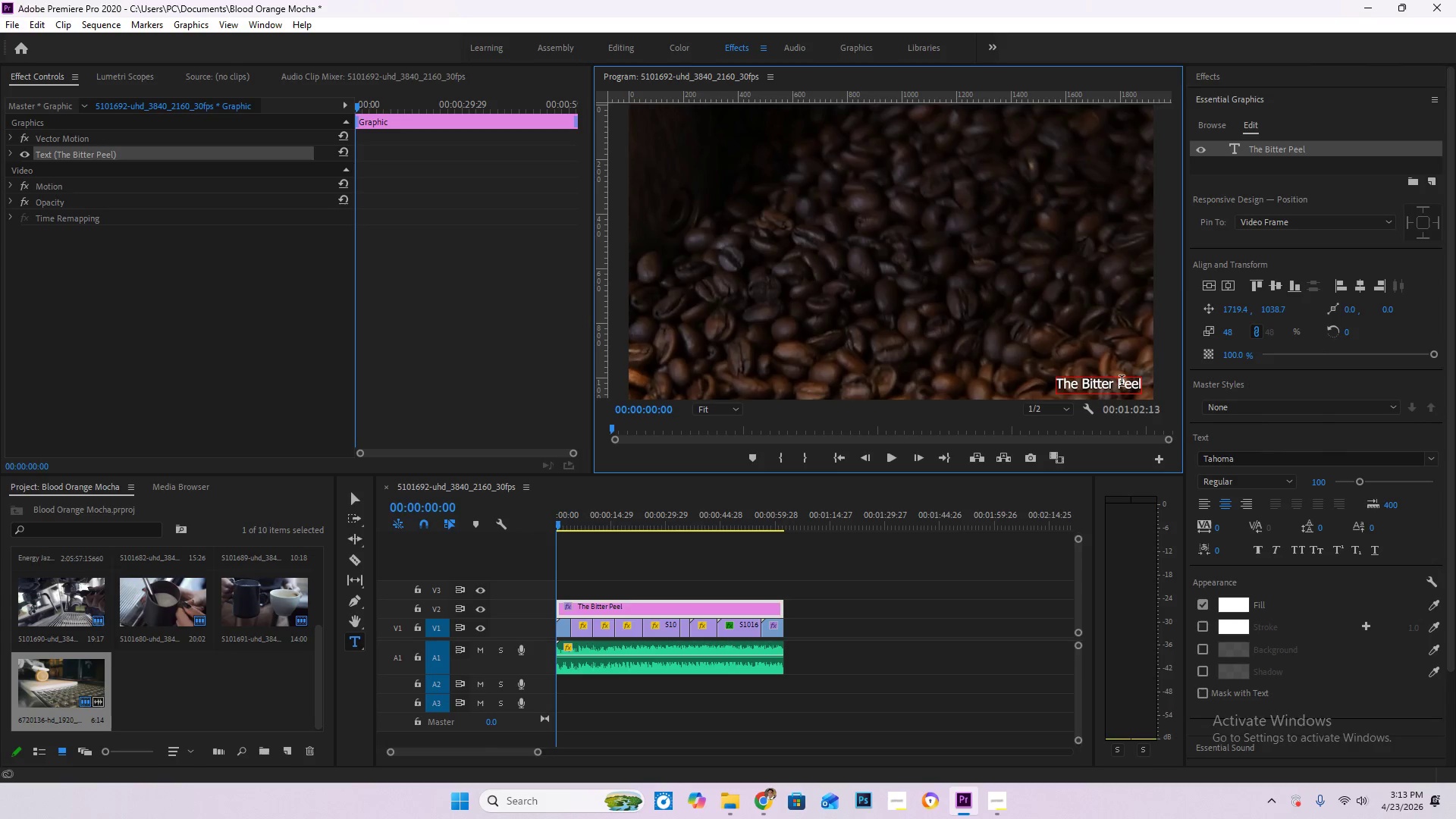 
left_click([1122, 382])
 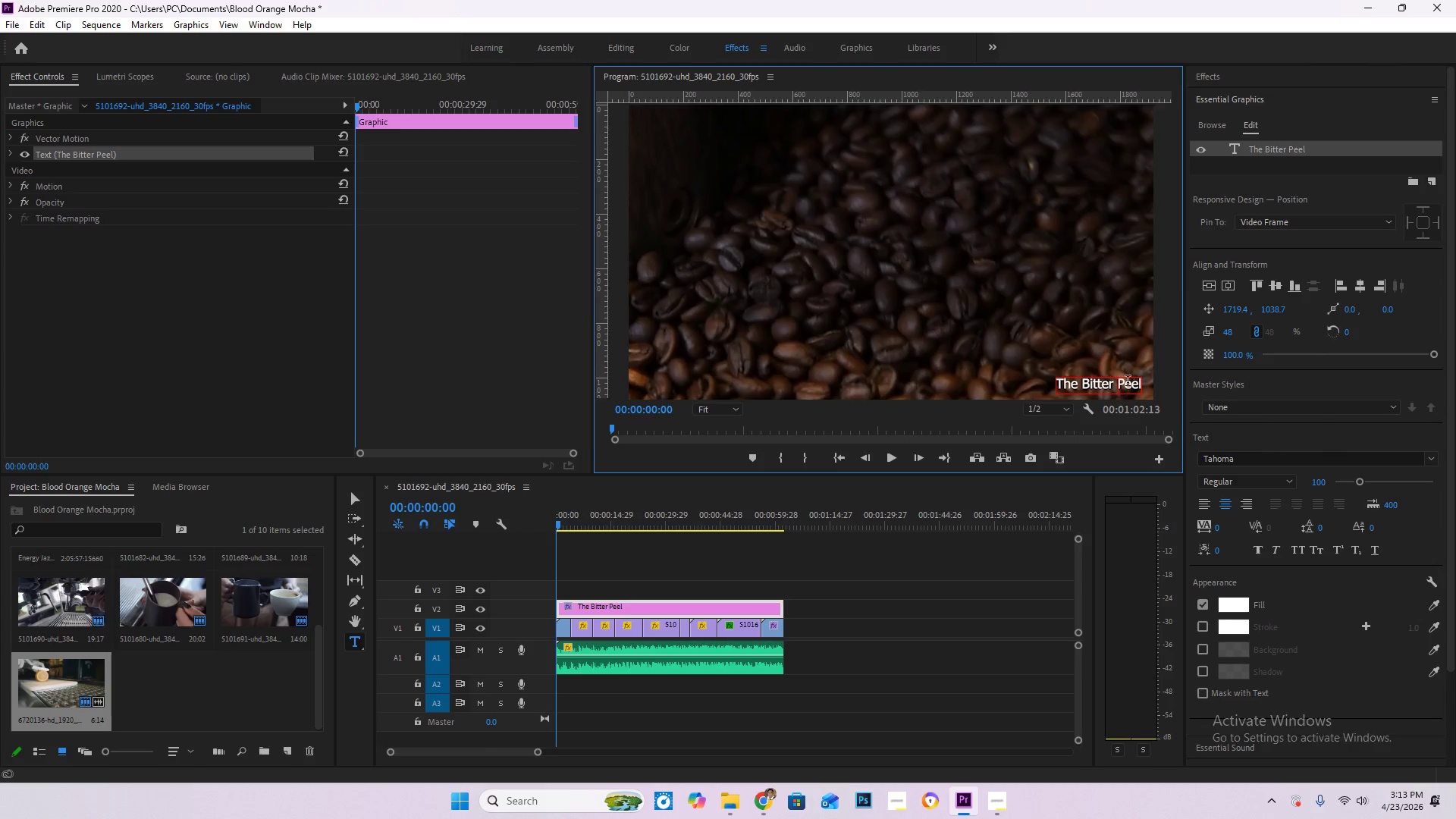 
key(Control+A)
 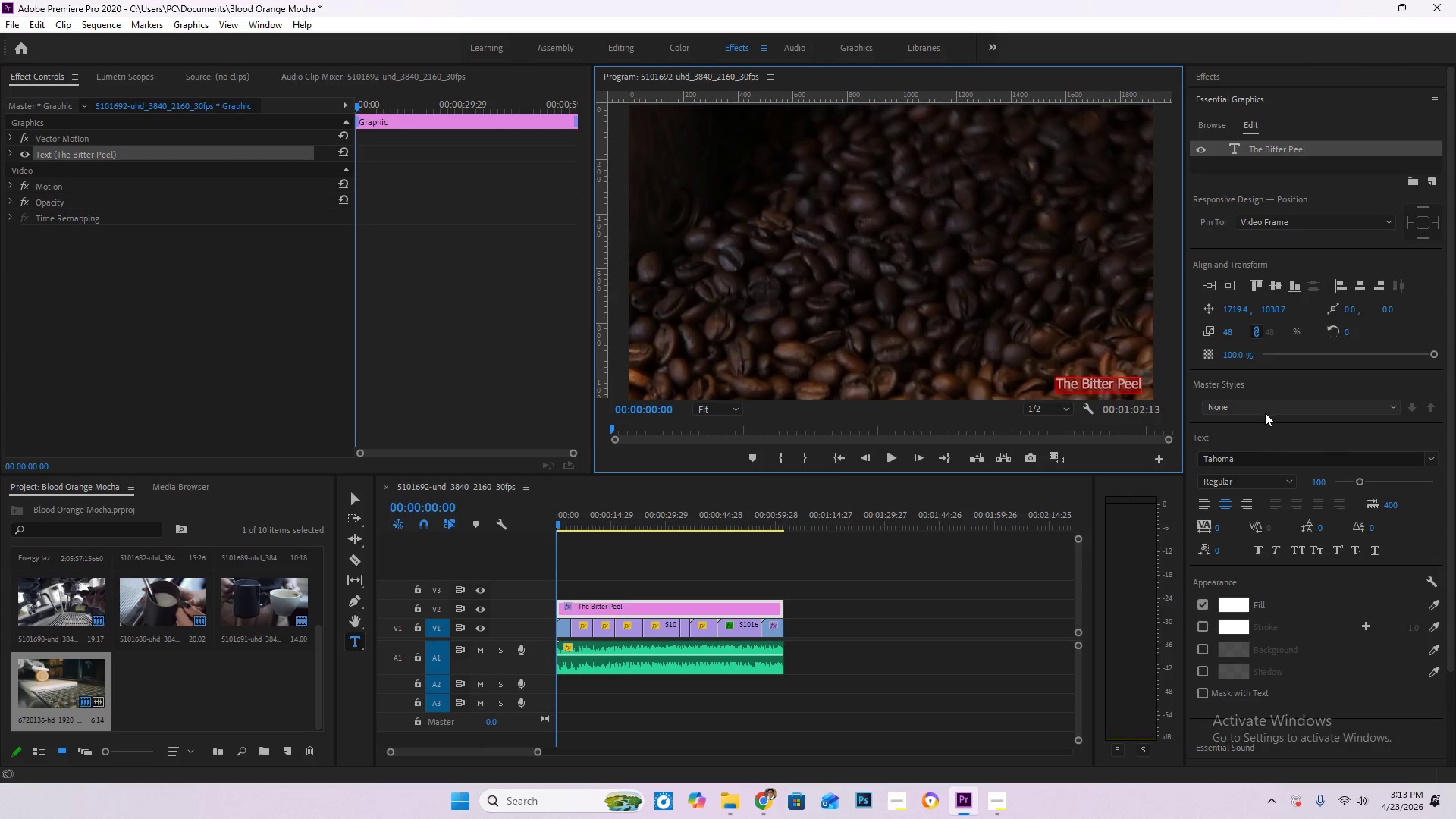 
left_click([1265, 413])
 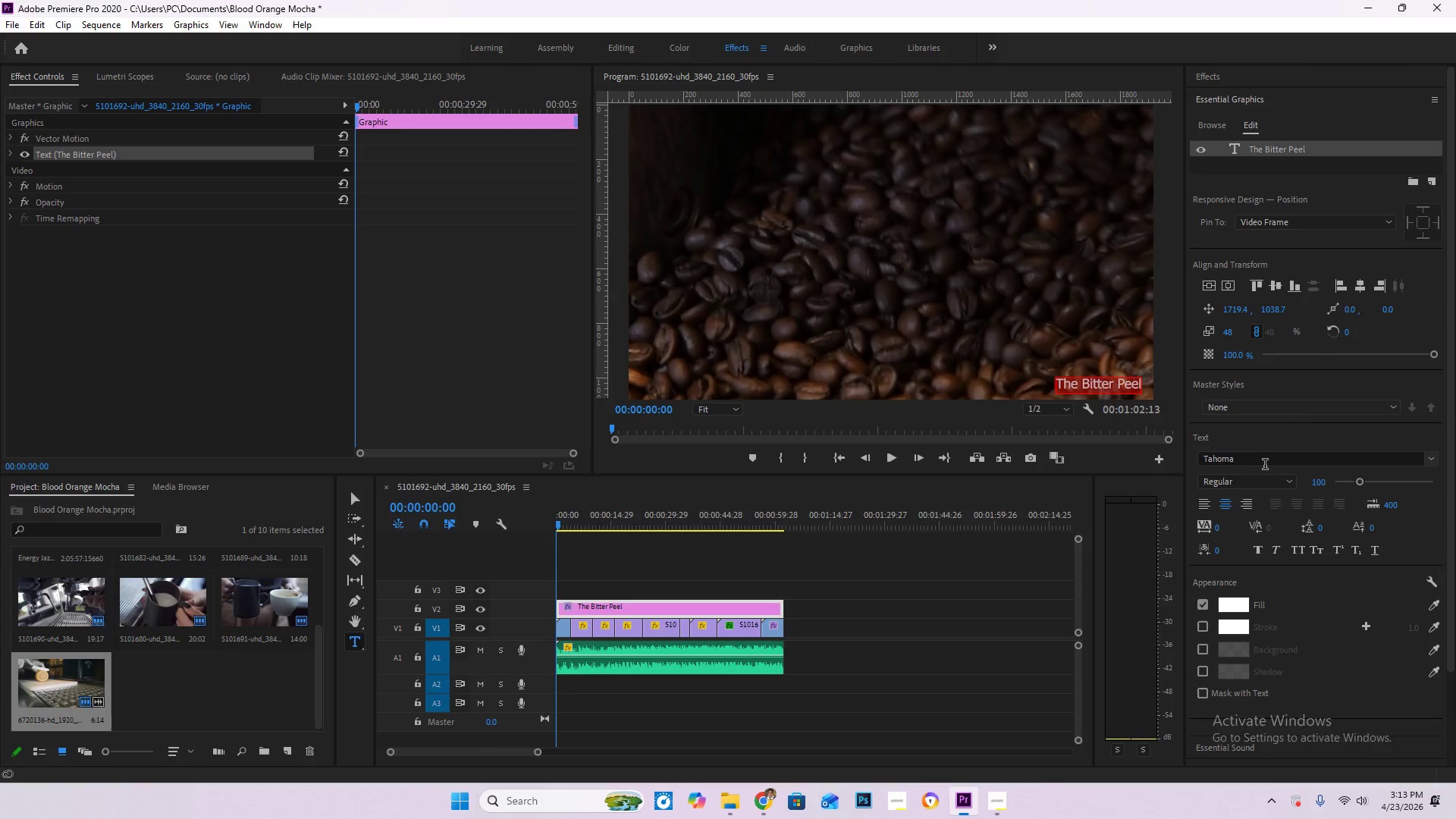 
double_click([1269, 463])
 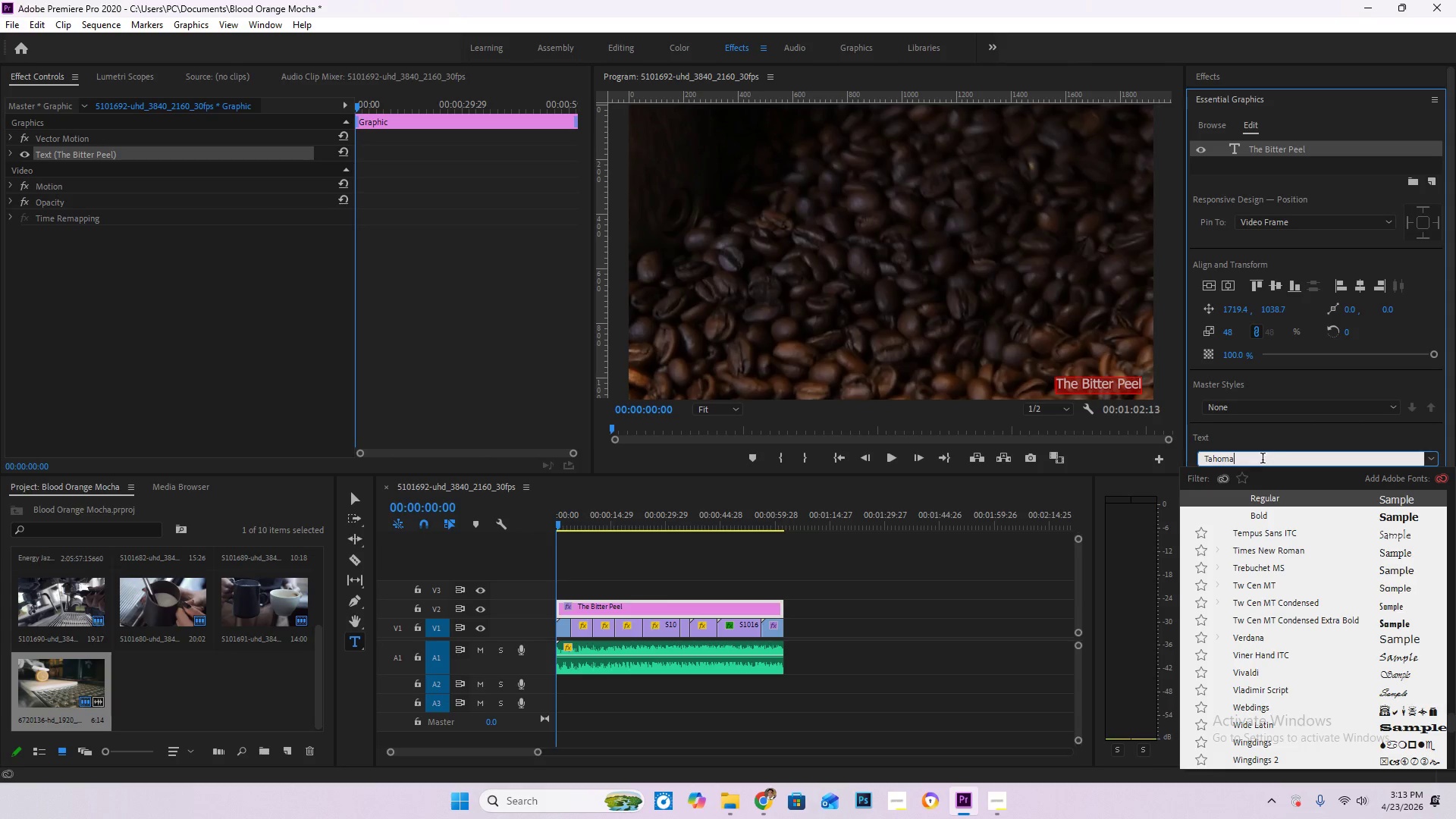 
left_click_drag(start_coordinate=[1252, 460], to_coordinate=[1181, 463])
 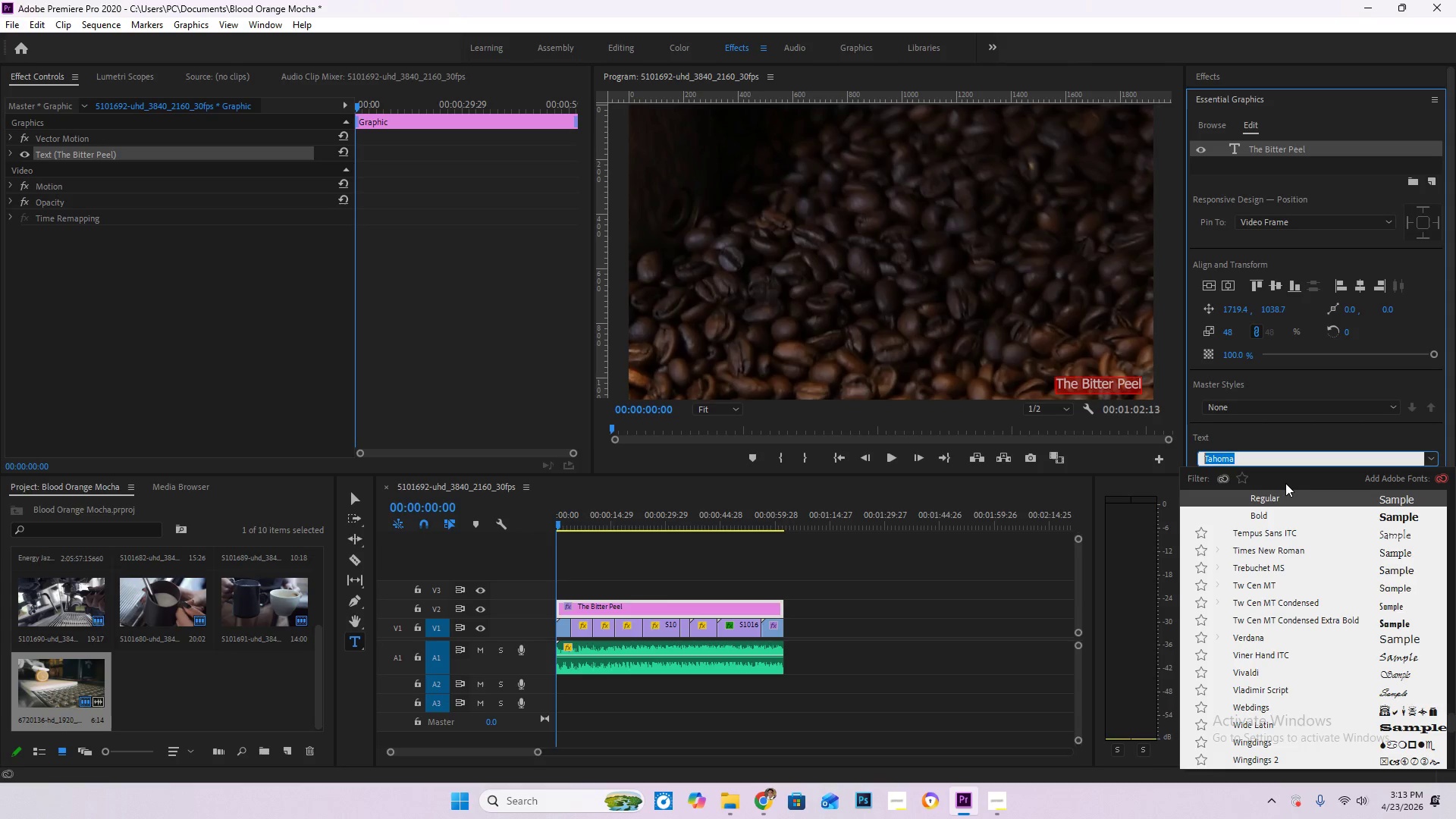 
type(serif)
 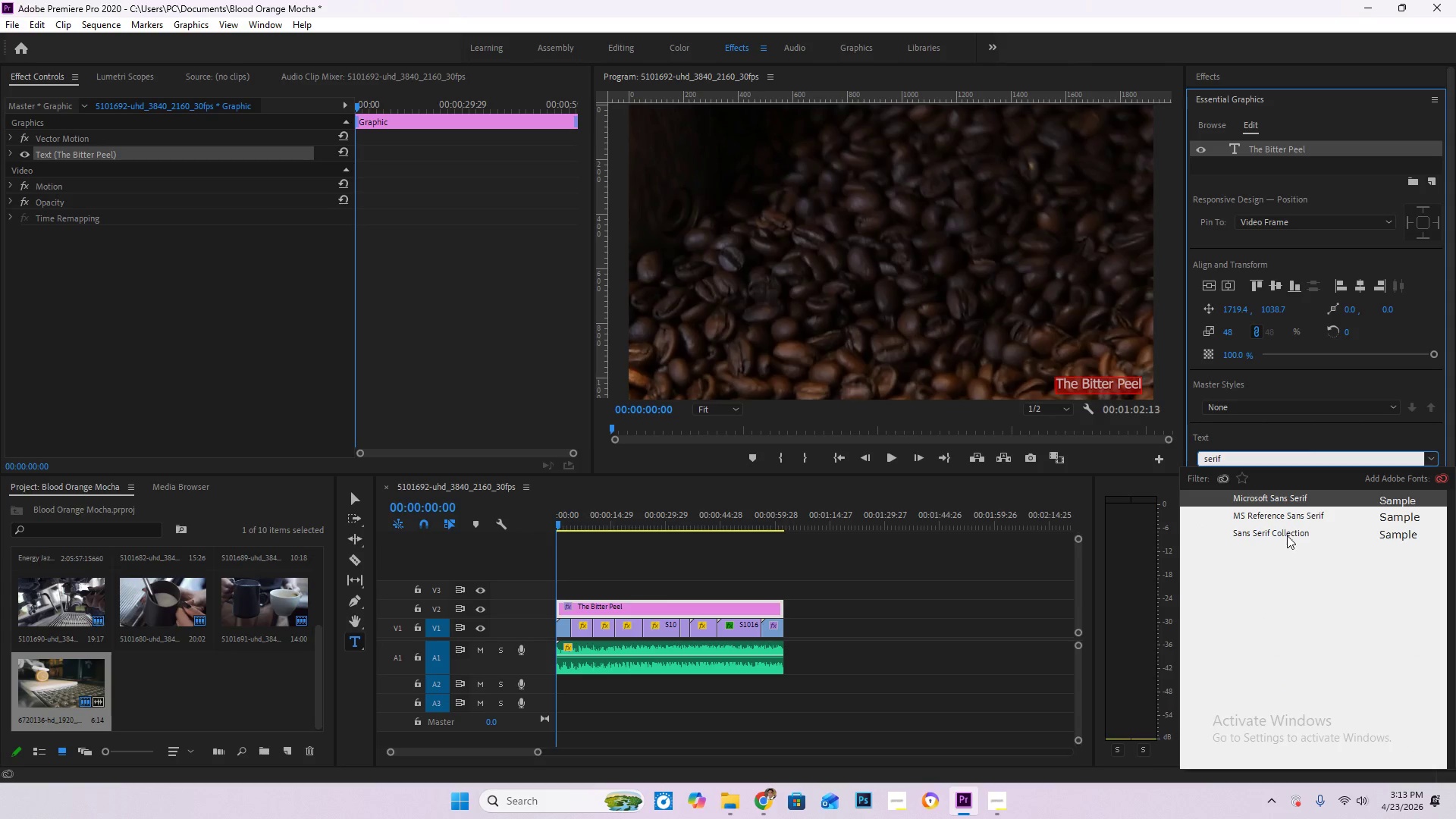 
left_click([1279, 529])
 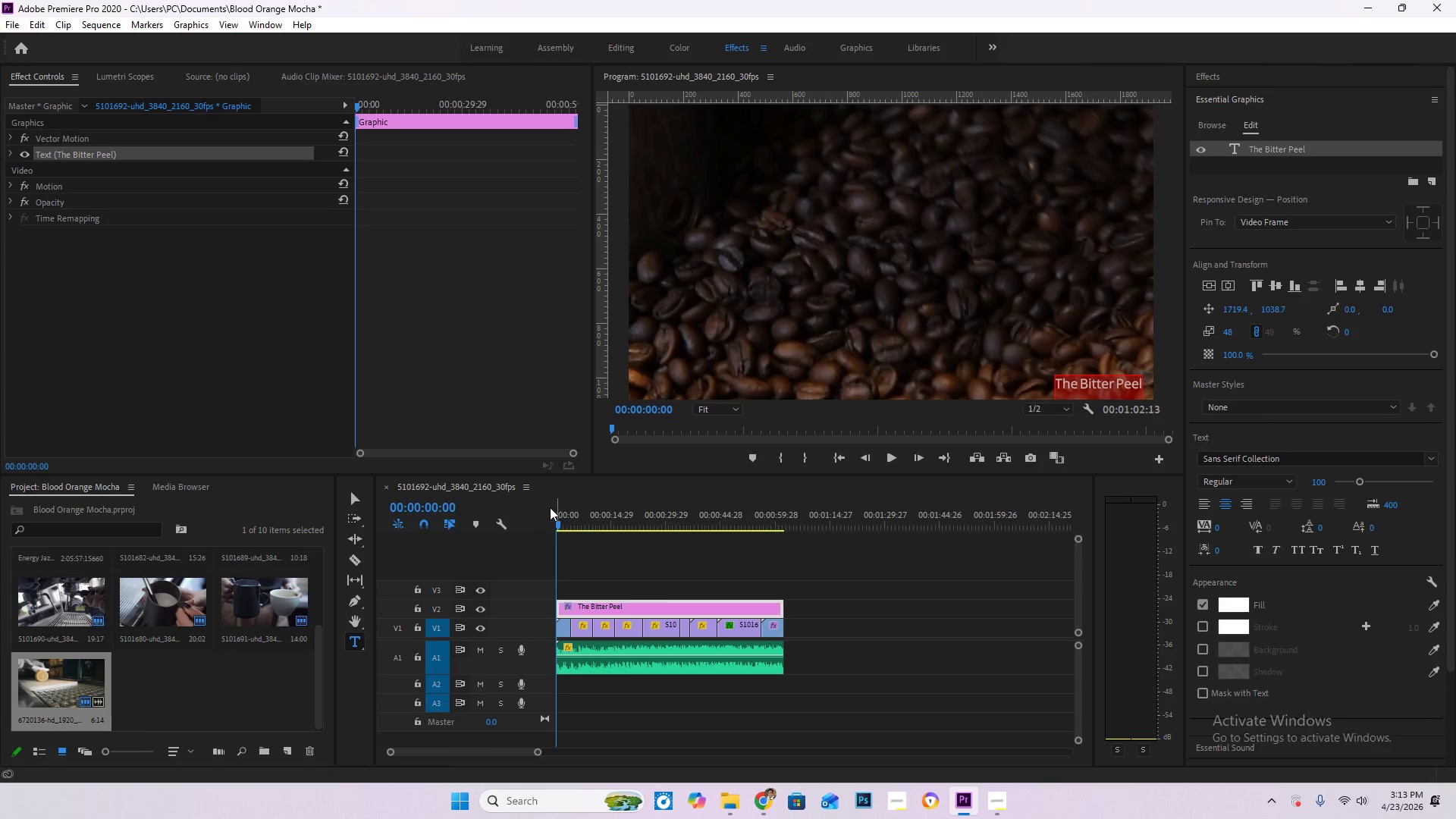 
left_click_drag(start_coordinate=[557, 520], to_coordinate=[537, 521])
 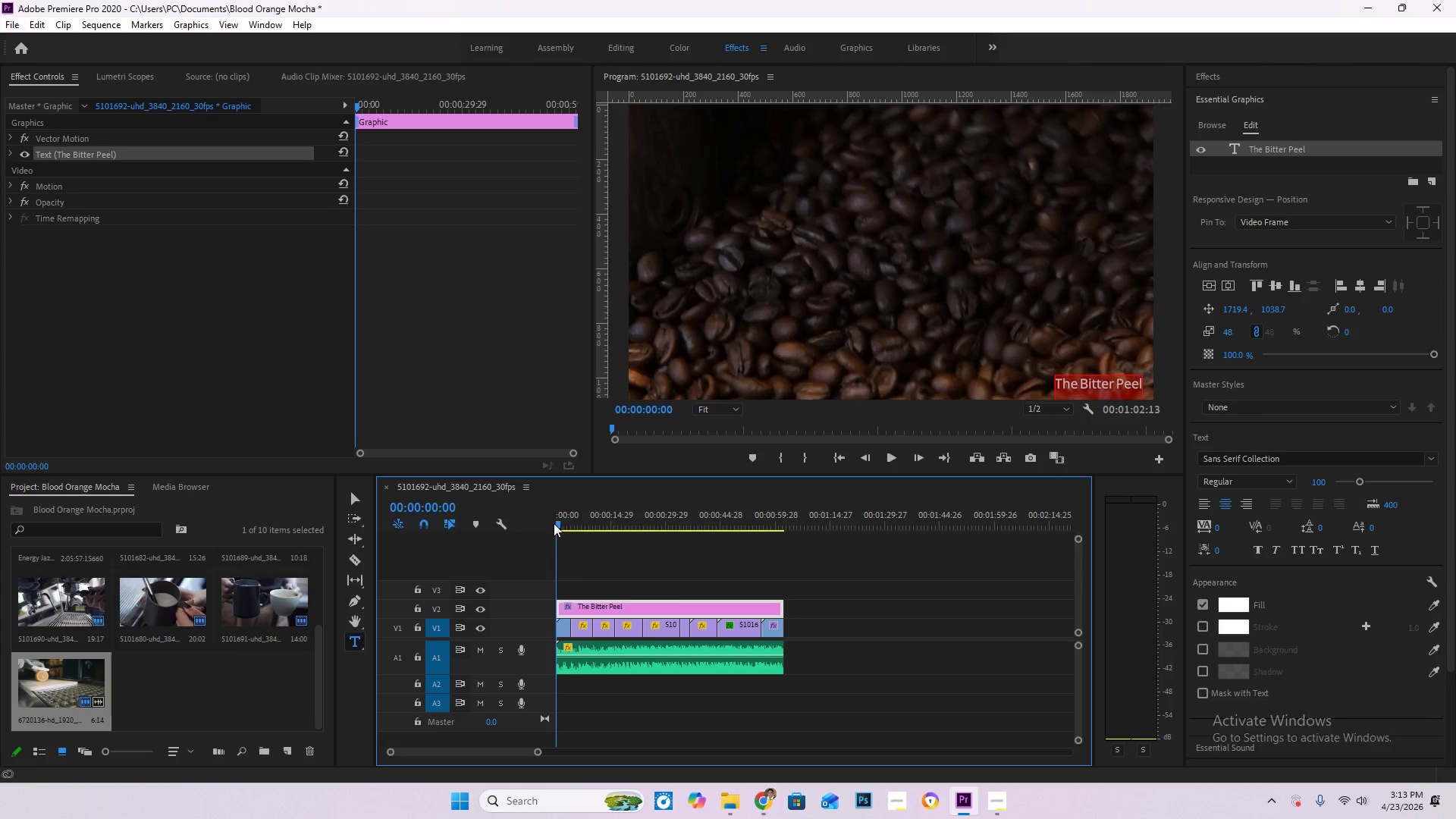 
key(Space)
 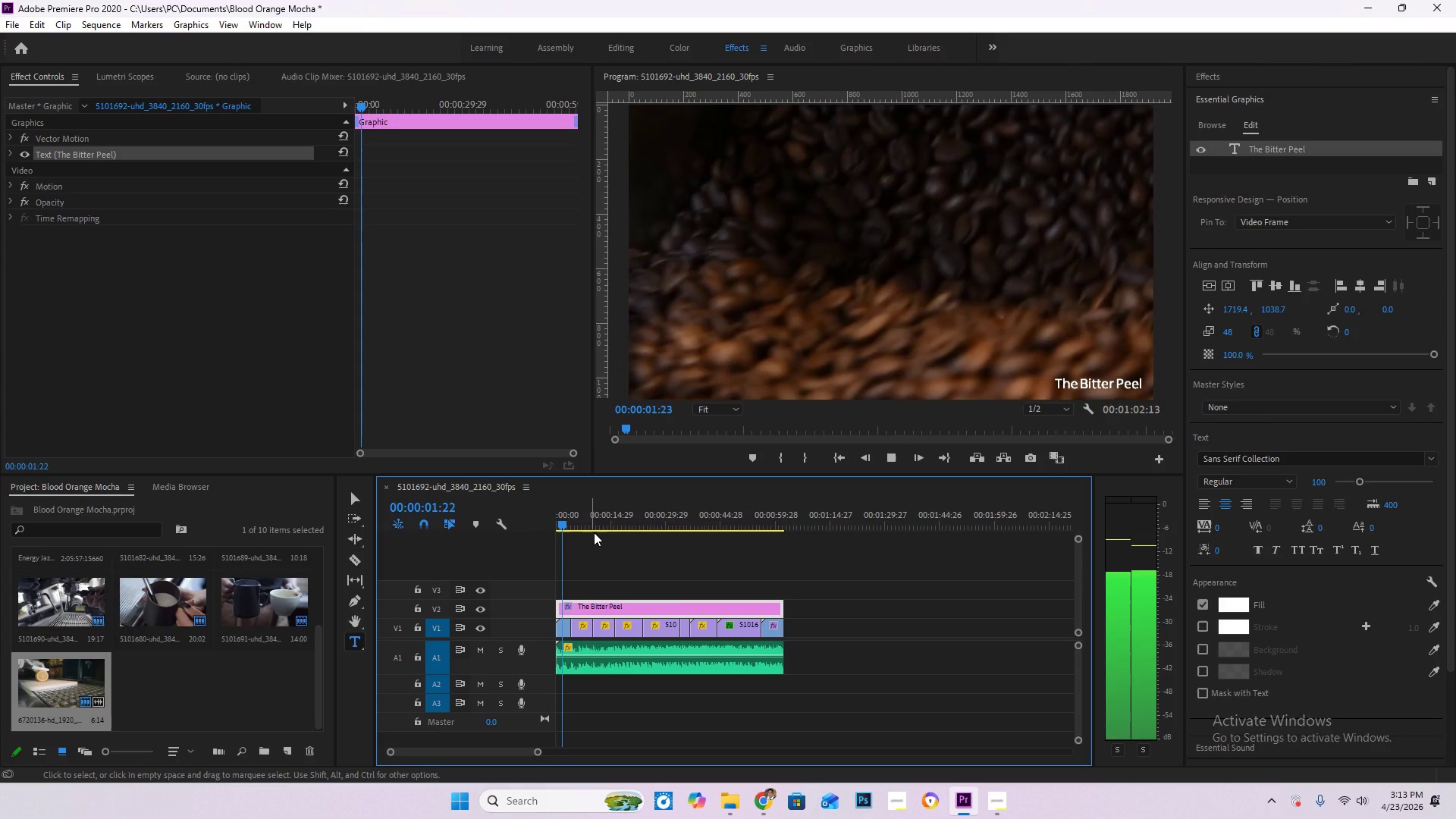 
key(Space)
 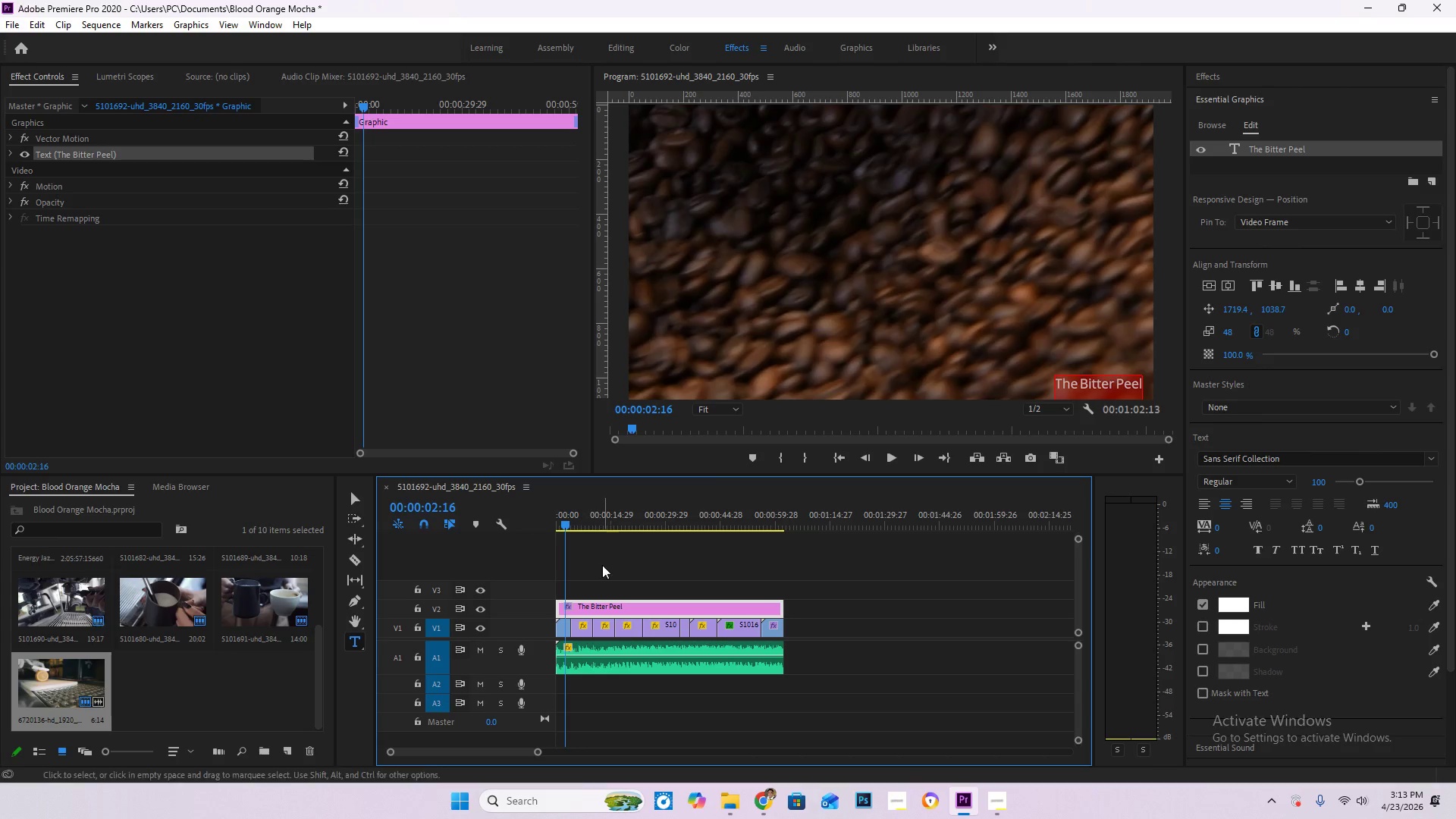 
left_click([600, 609])
 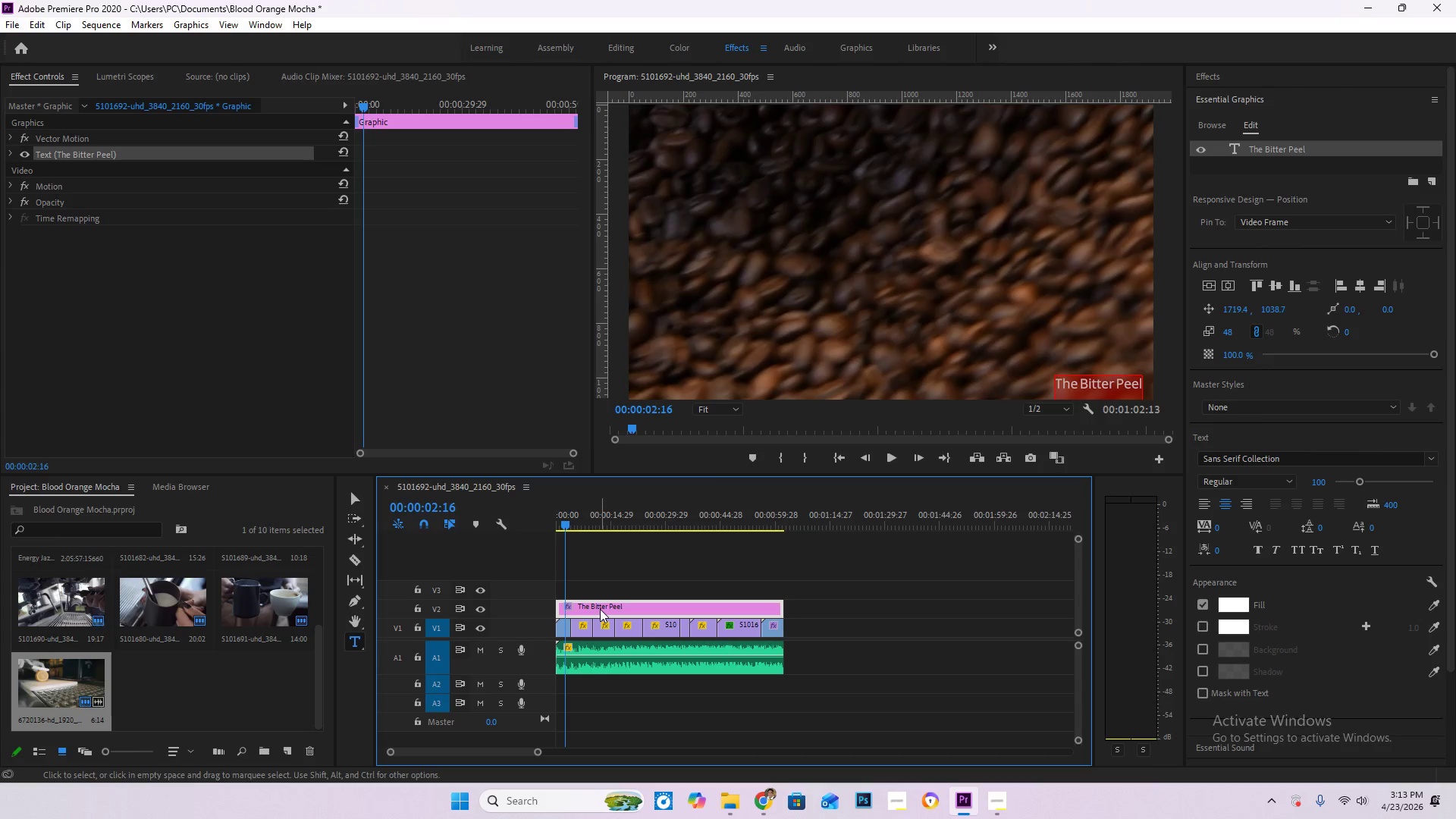 
key(Control+C)
 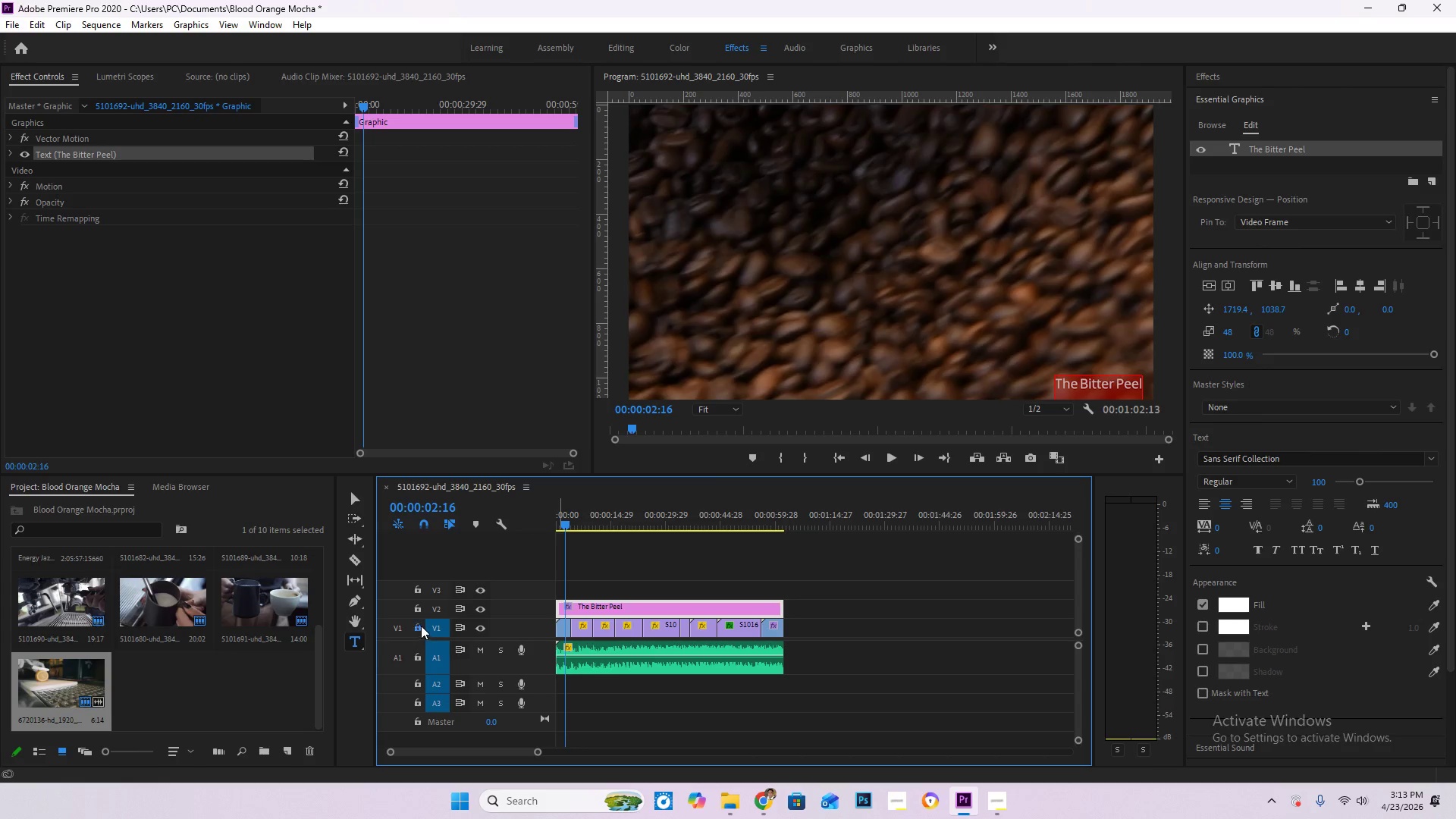 
double_click([414, 610])
 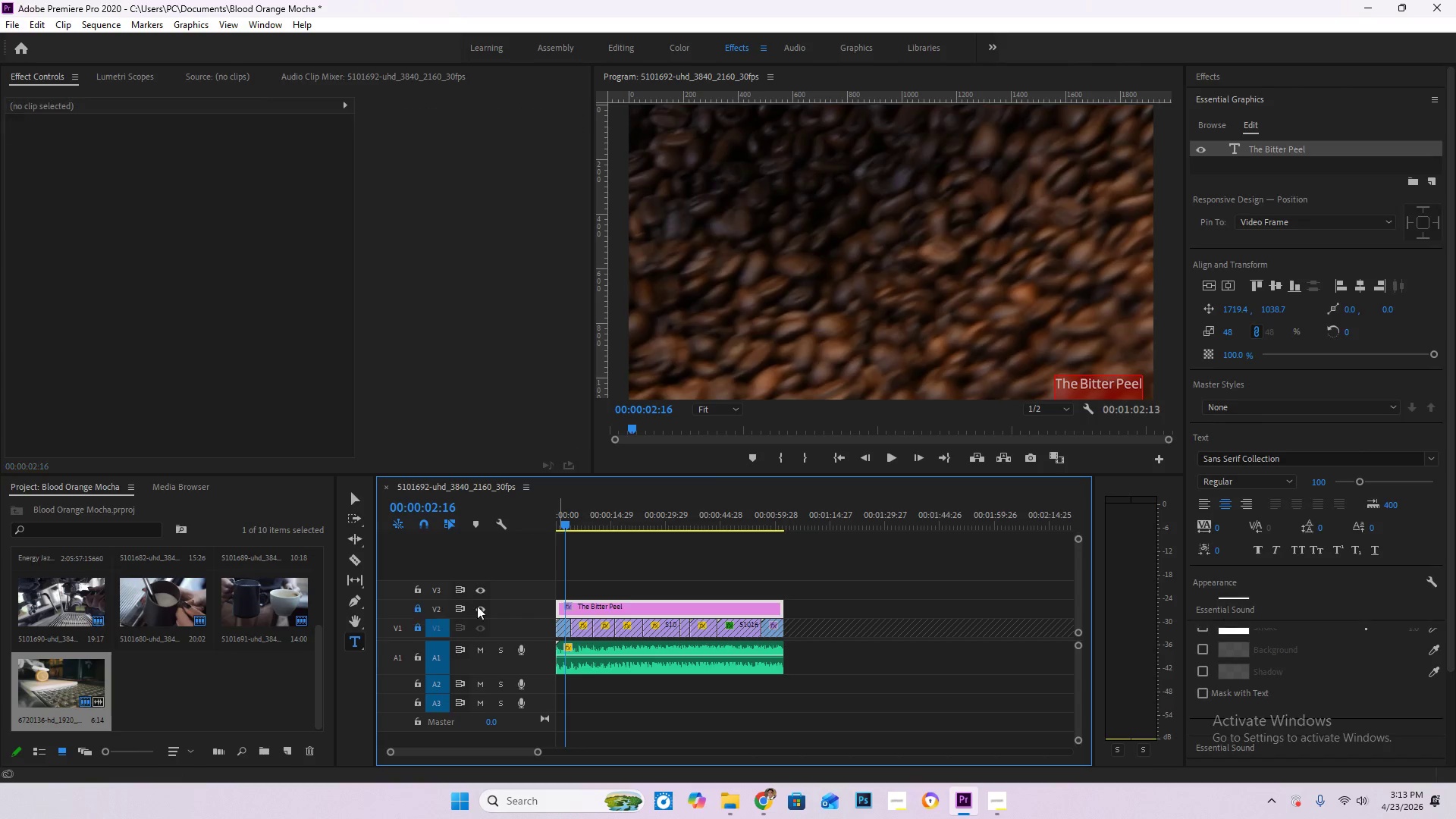 
key(Control+V)
 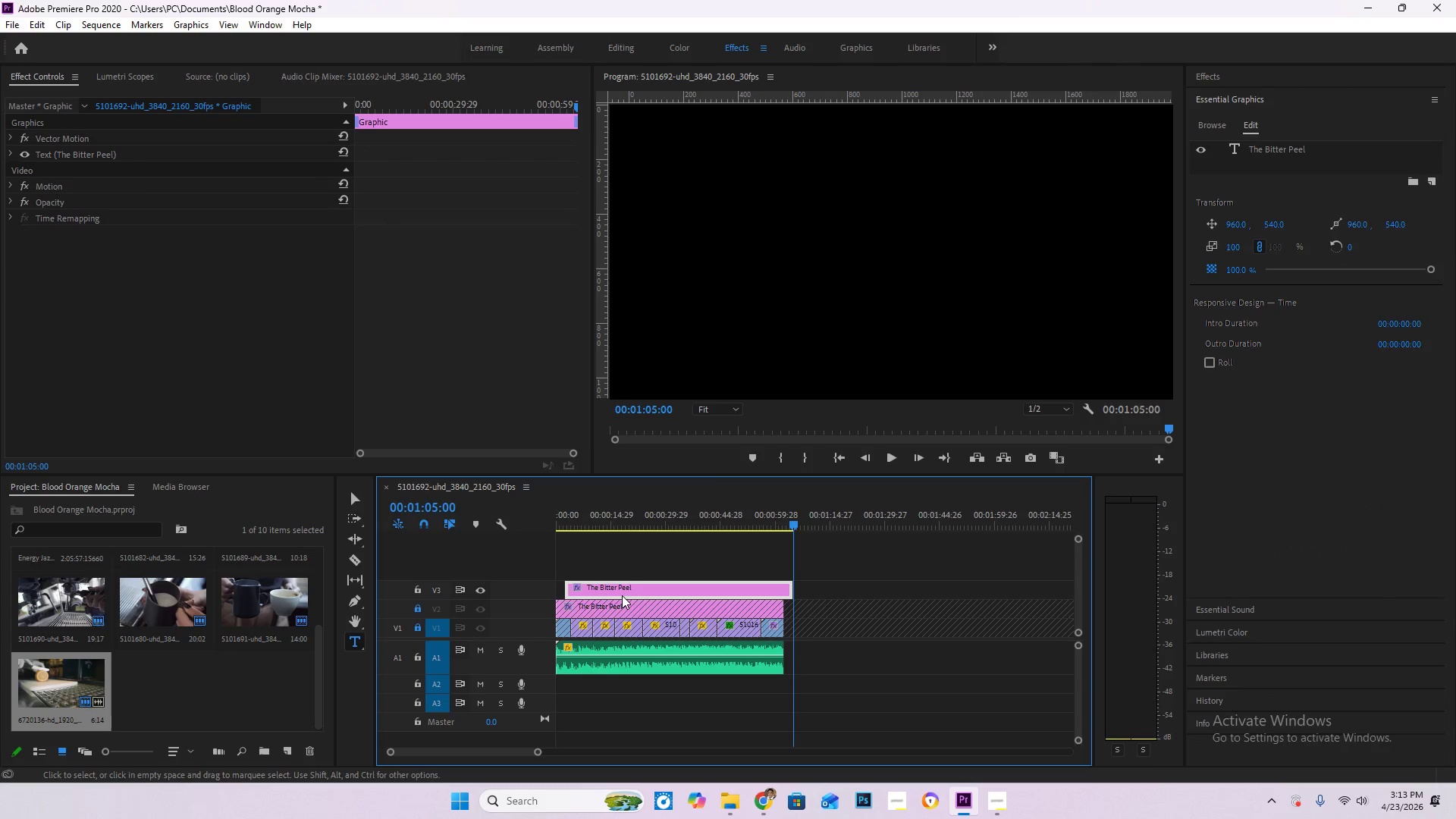 
left_click_drag(start_coordinate=[618, 590], to_coordinate=[586, 591])
 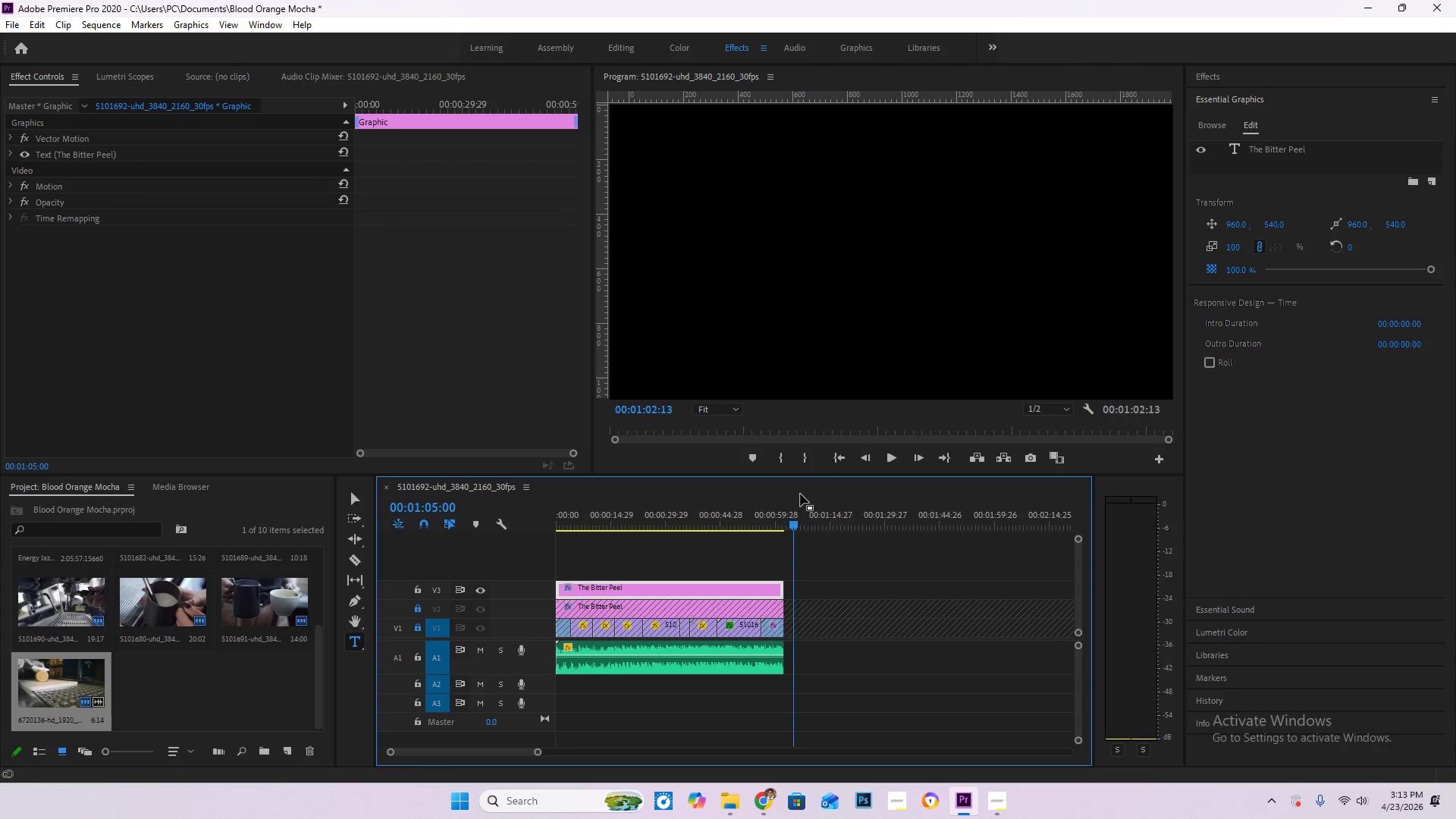 
left_click_drag(start_coordinate=[780, 522], to_coordinate=[674, 519])
 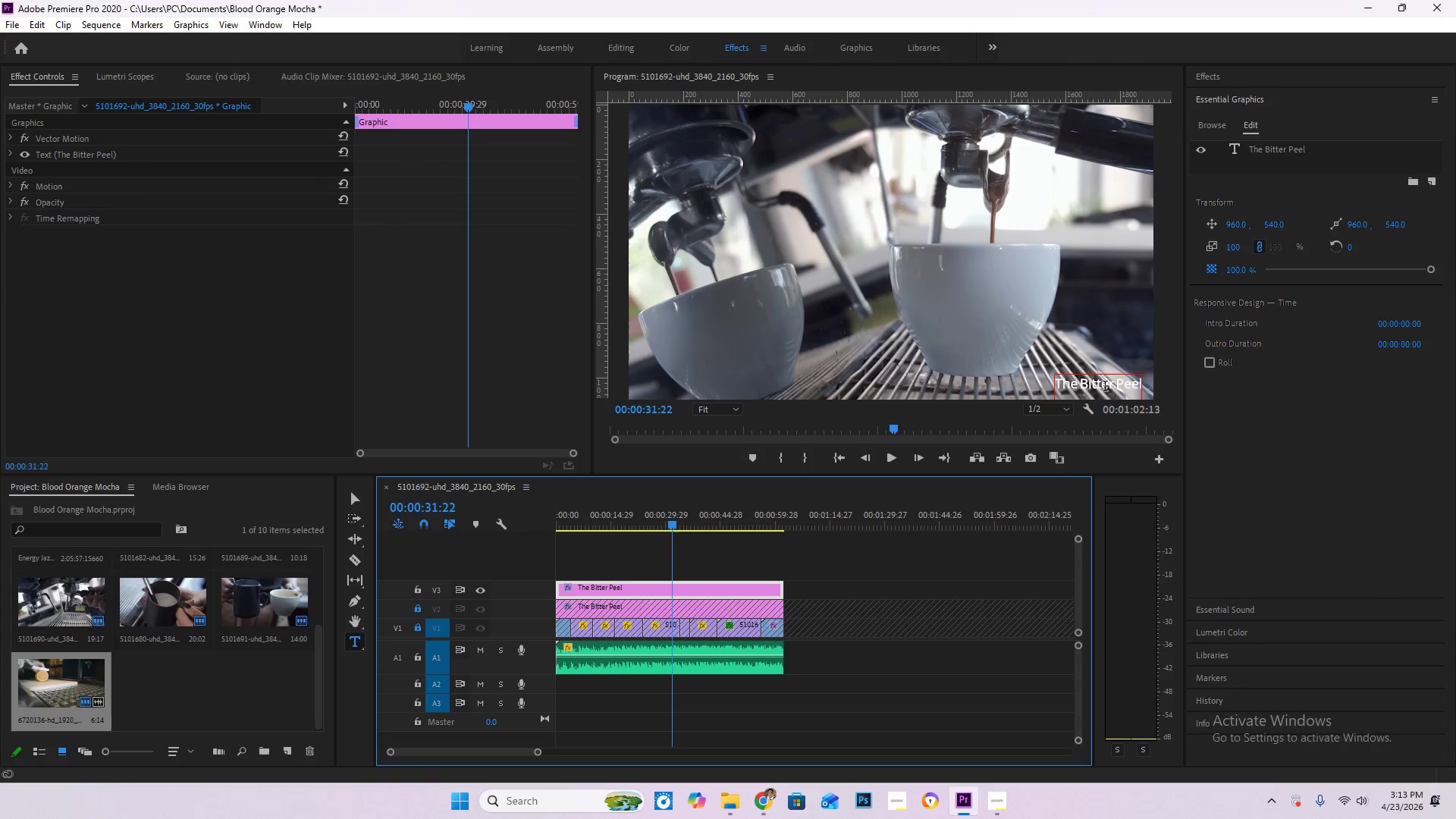 
key(V)
 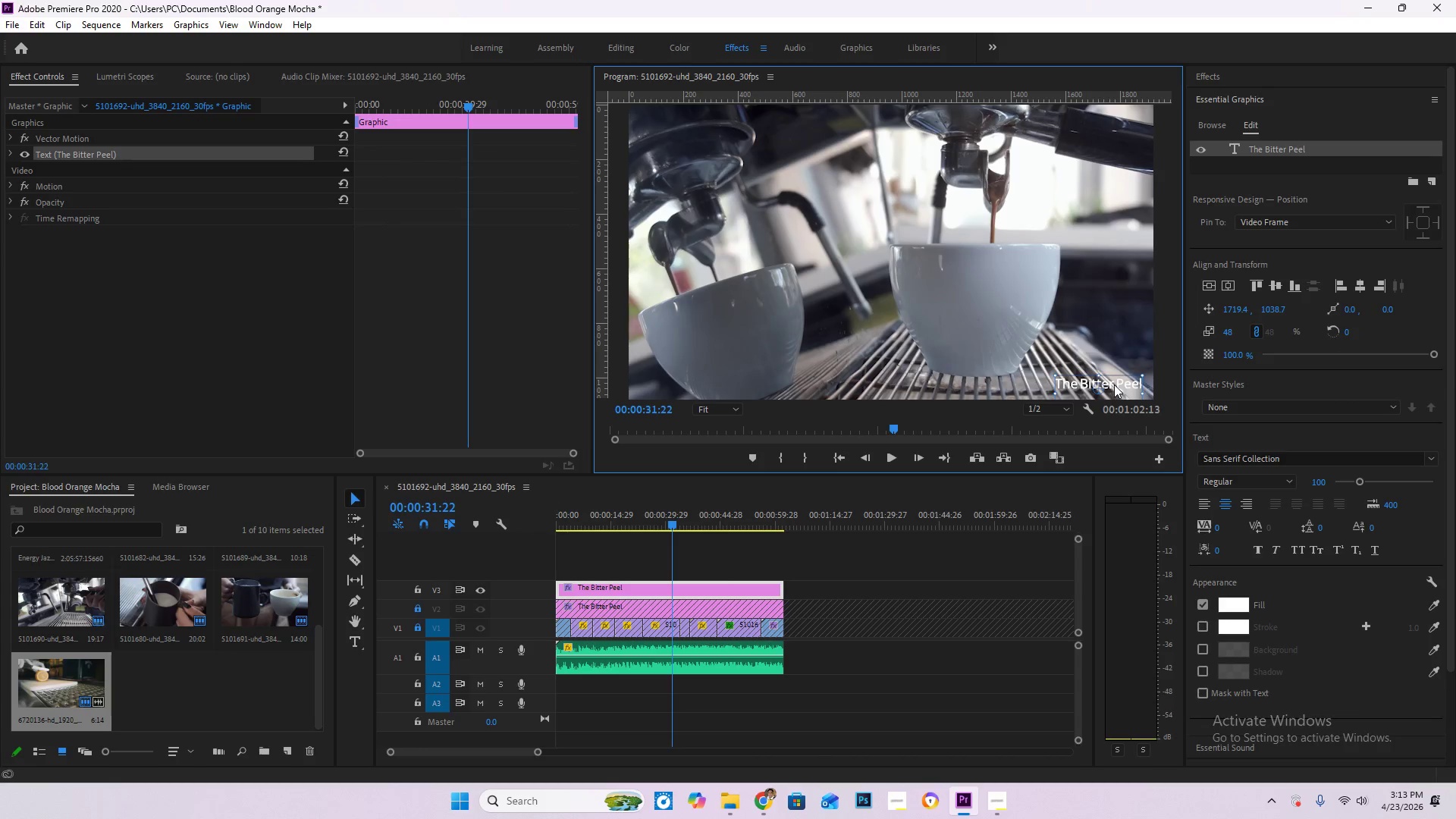 
left_click_drag(start_coordinate=[1116, 384], to_coordinate=[924, 254])
 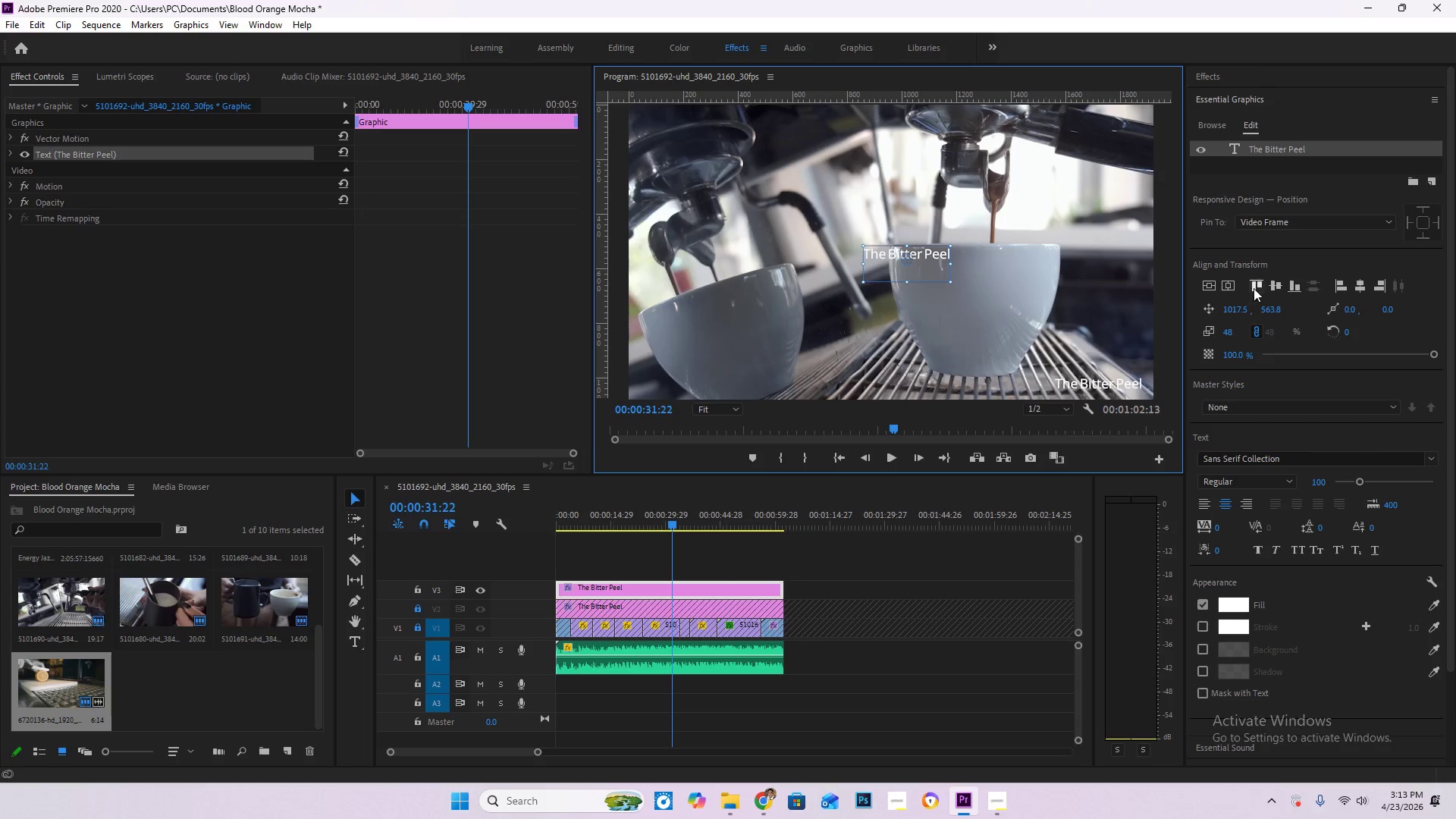 
left_click([1257, 287])
 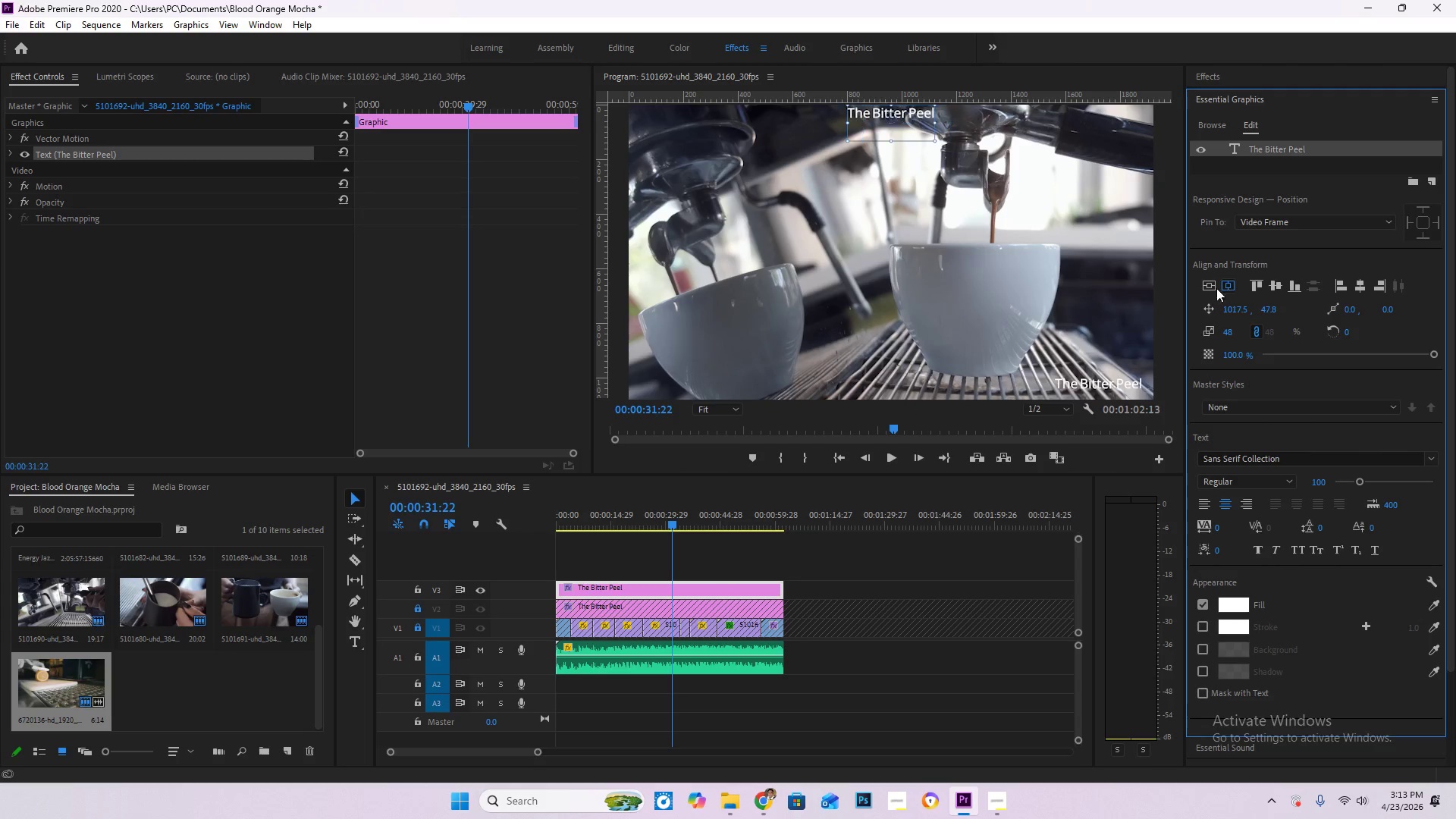 
triple_click([1210, 287])
 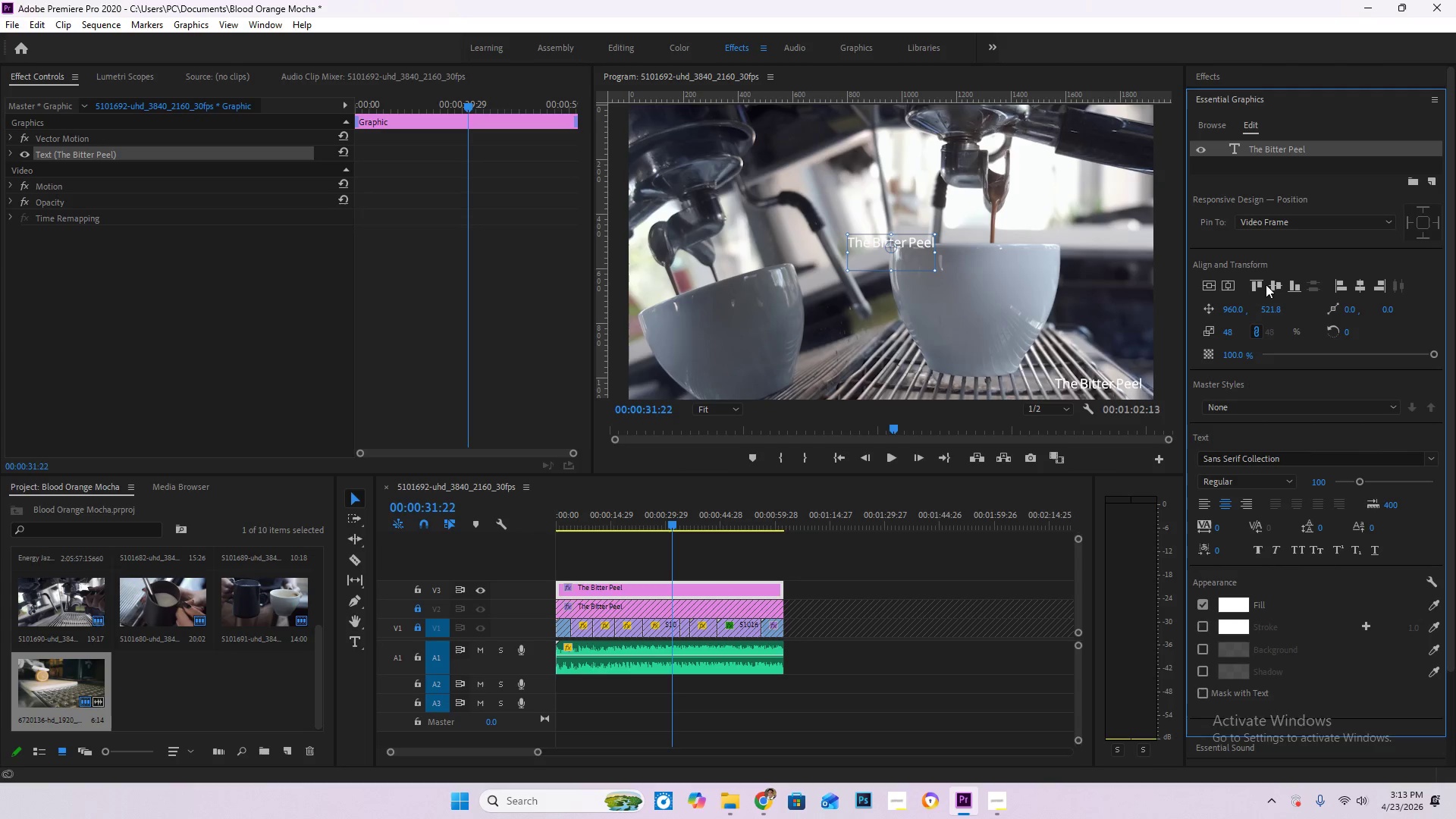 
left_click([1273, 285])
 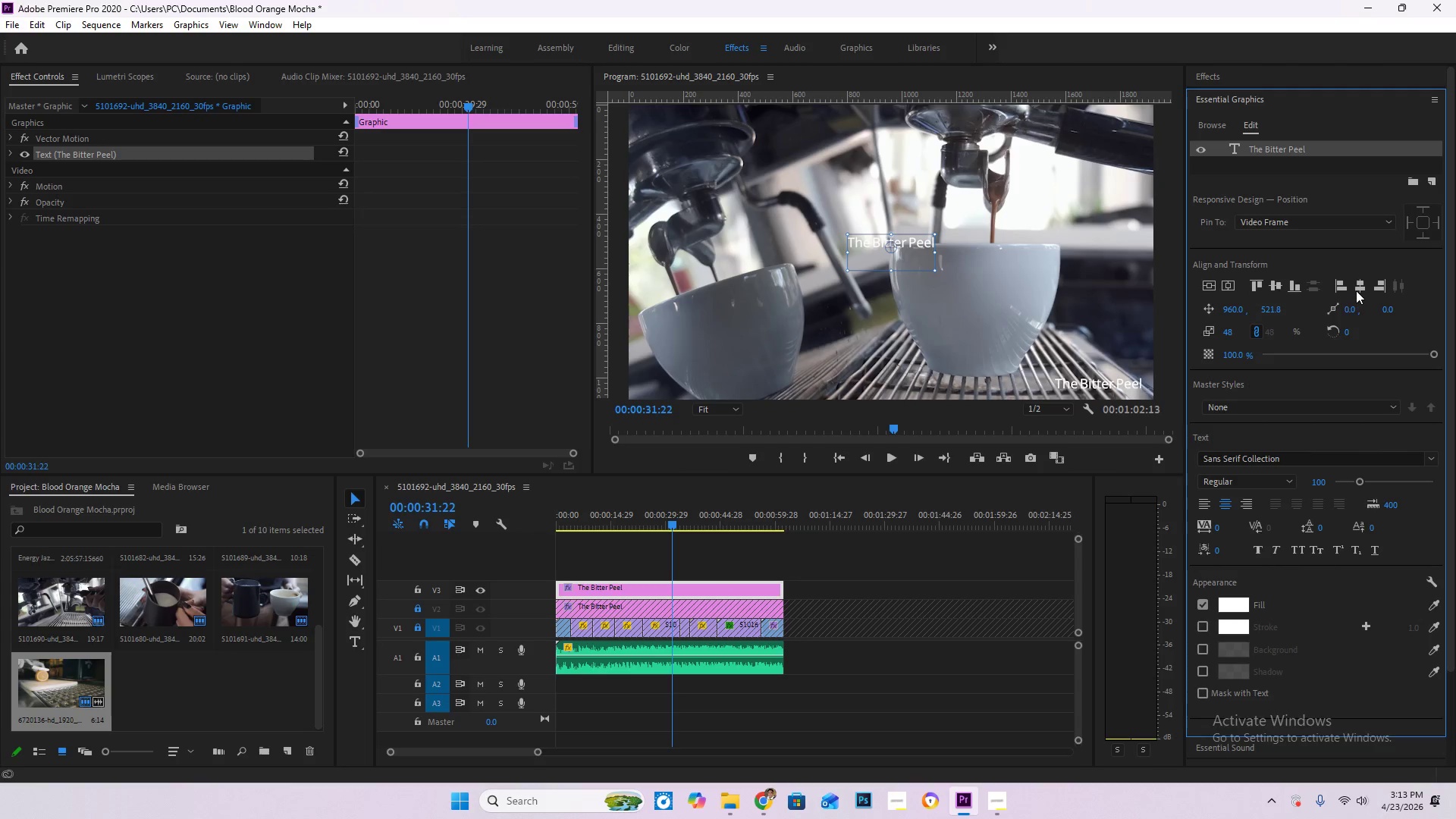 
left_click([1360, 288])
 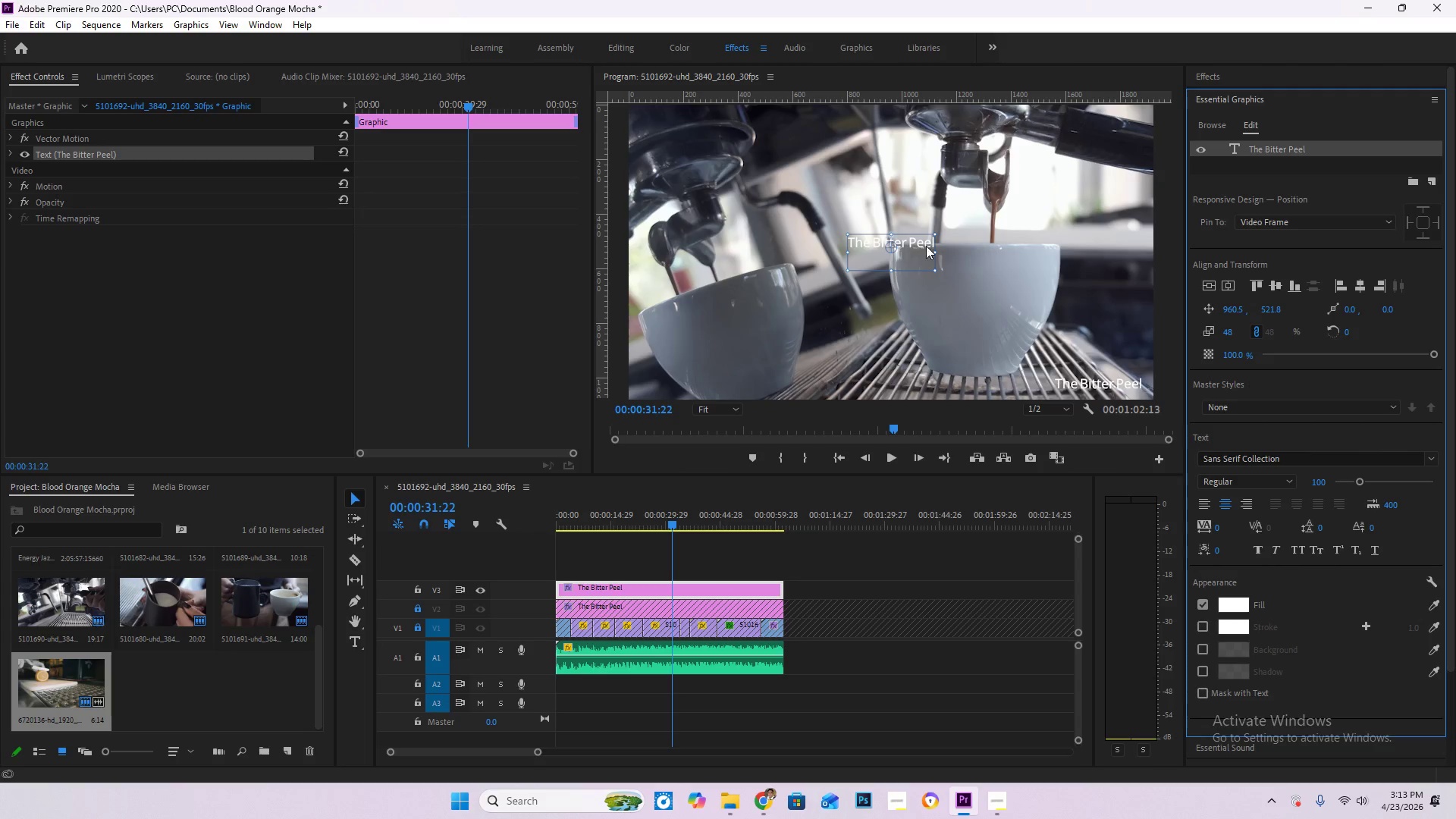 
left_click([917, 238])
 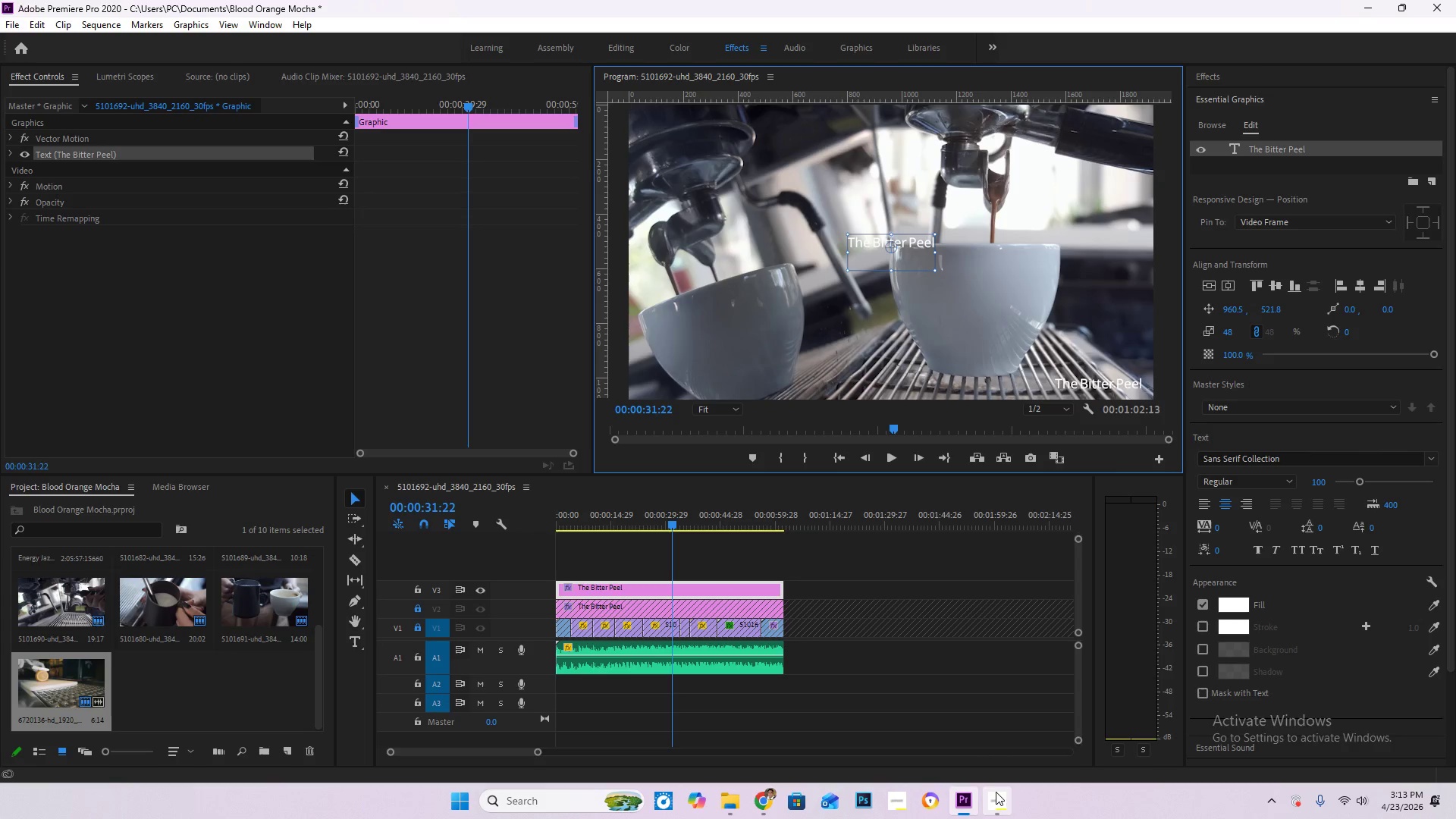 
left_click([996, 792])